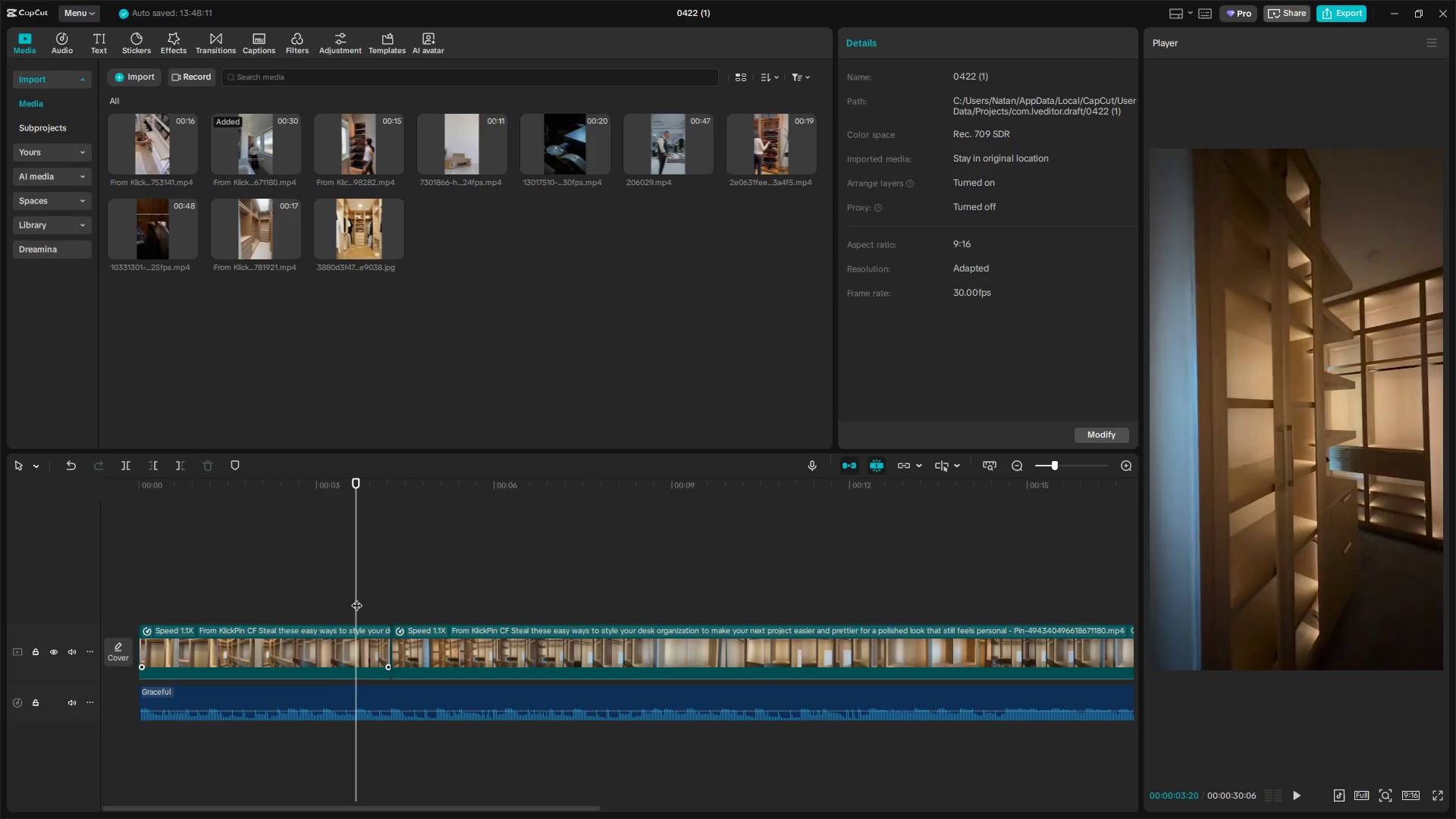 
key(Space)
 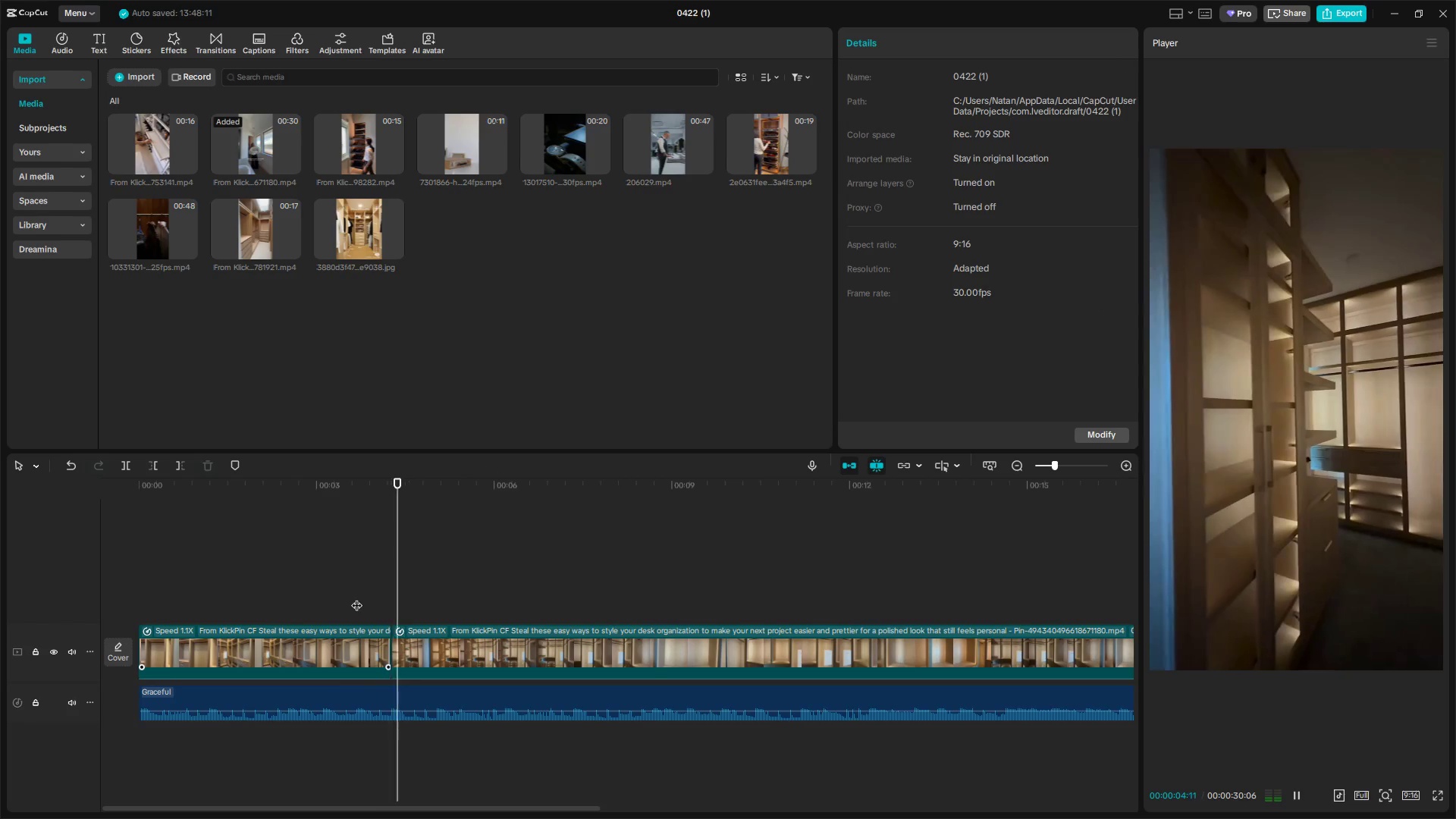 
key(Space)
 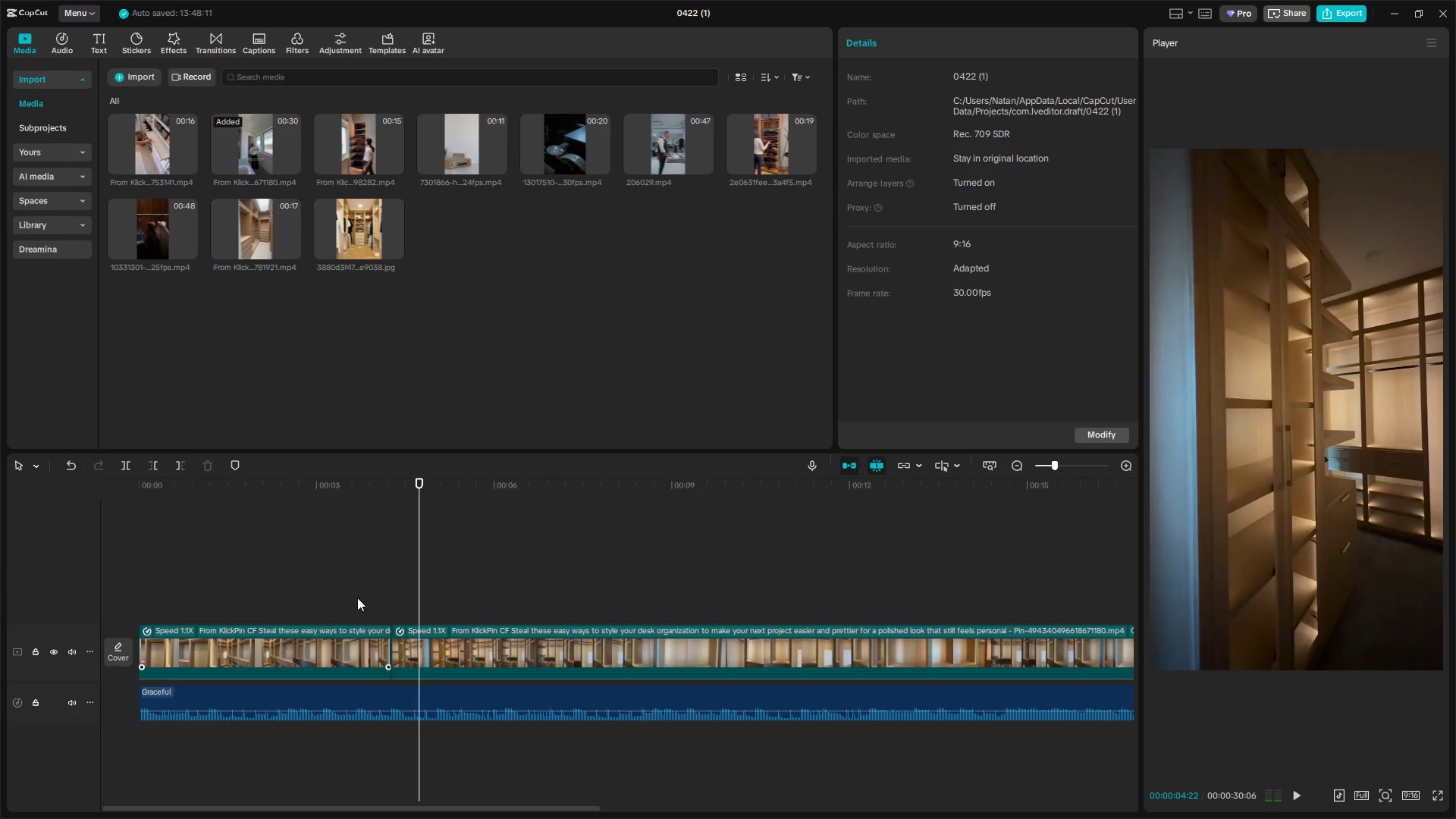 
key(Space)
 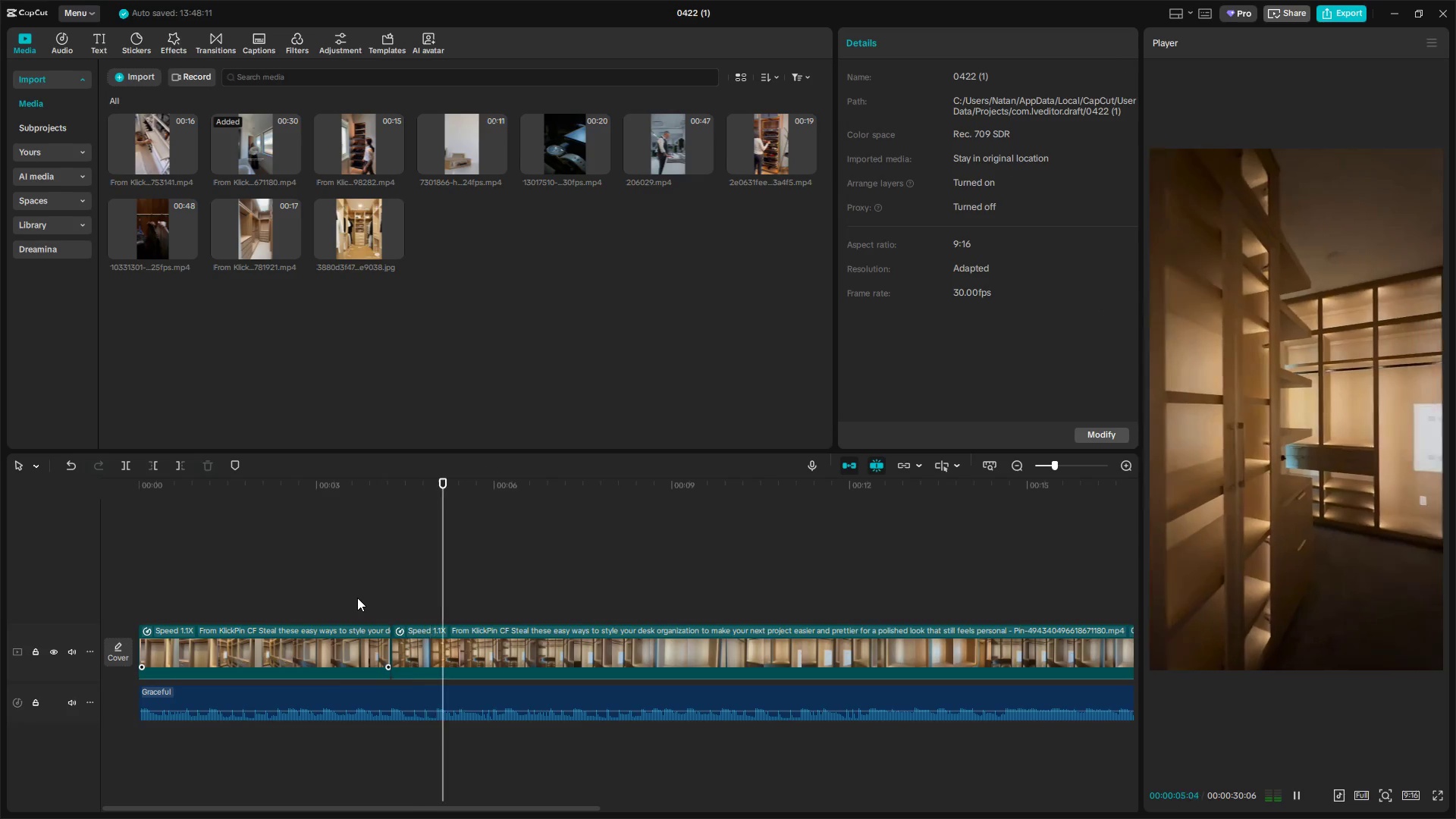 
key(Space)
 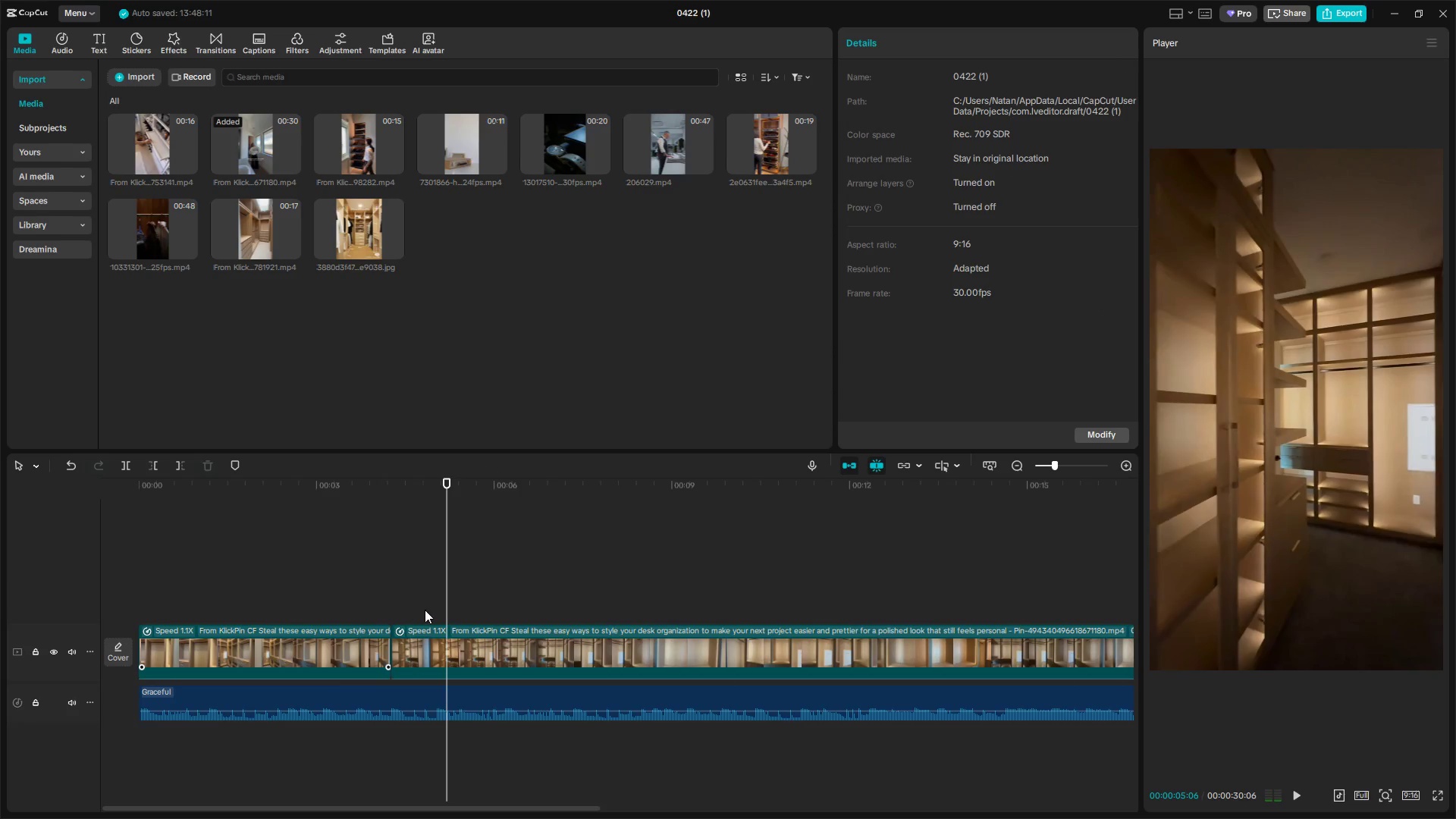 
left_click([425, 610])
 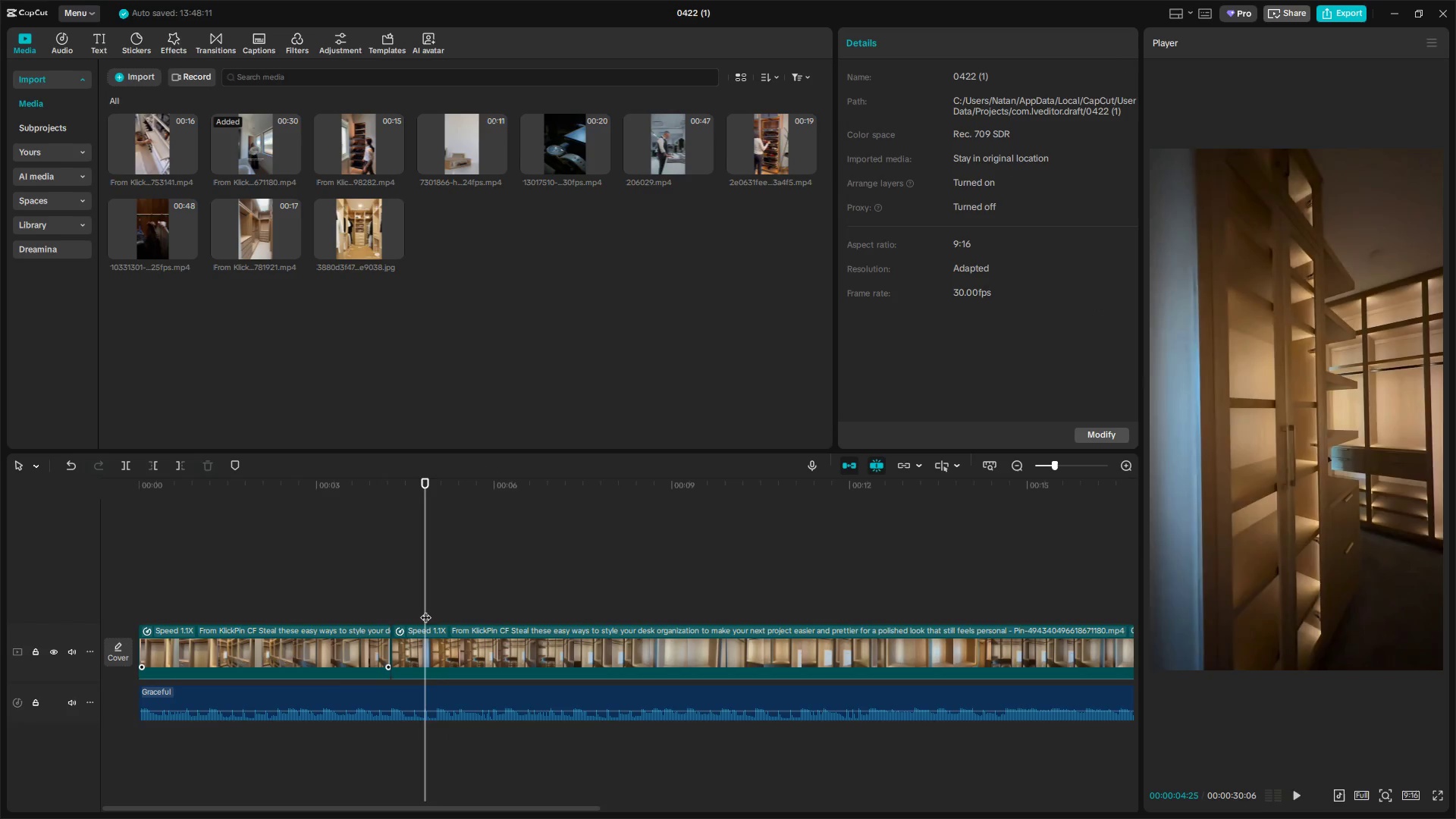 
key(Space)
 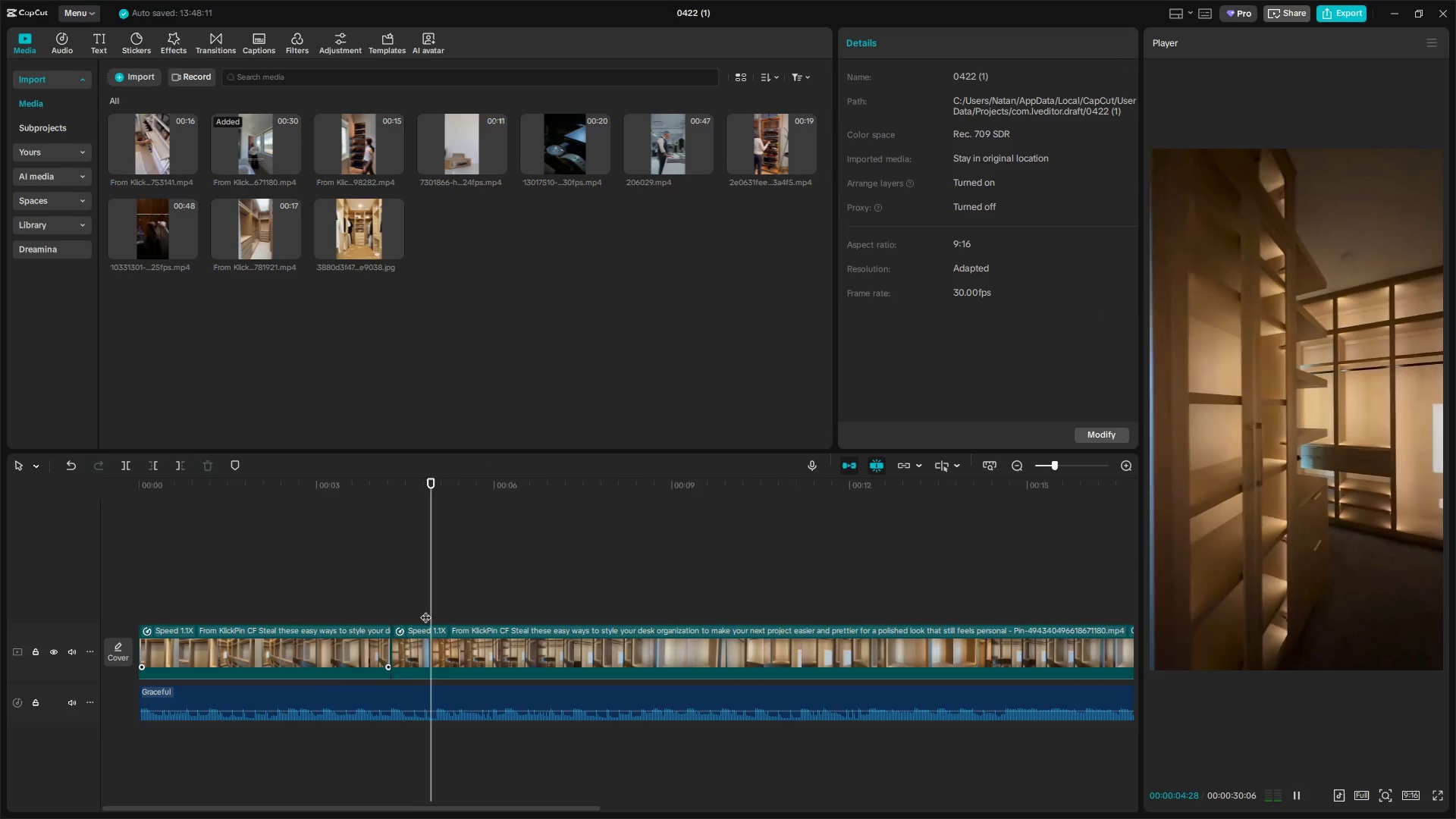 
key(Space)
 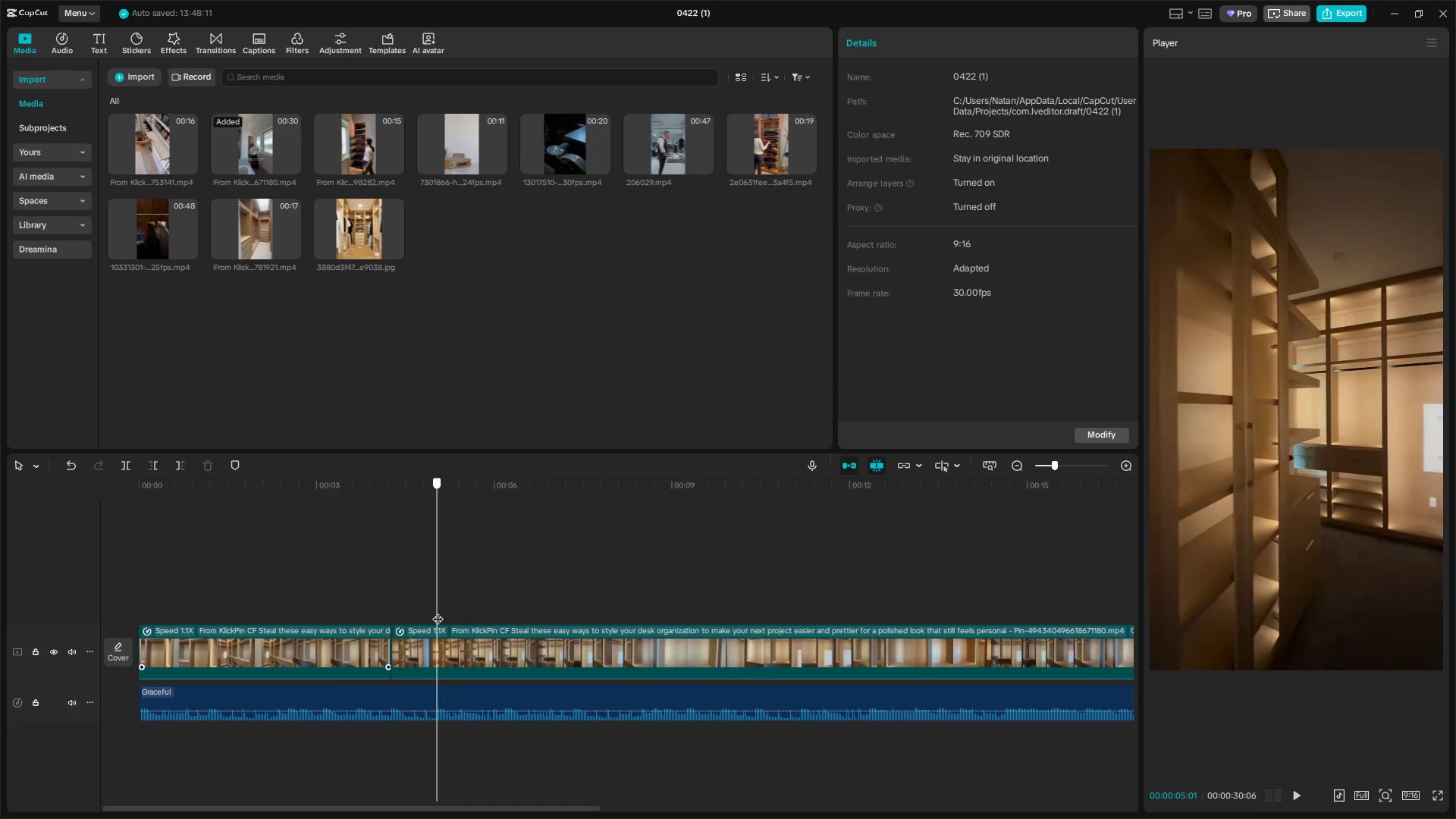 
left_click([438, 611])
 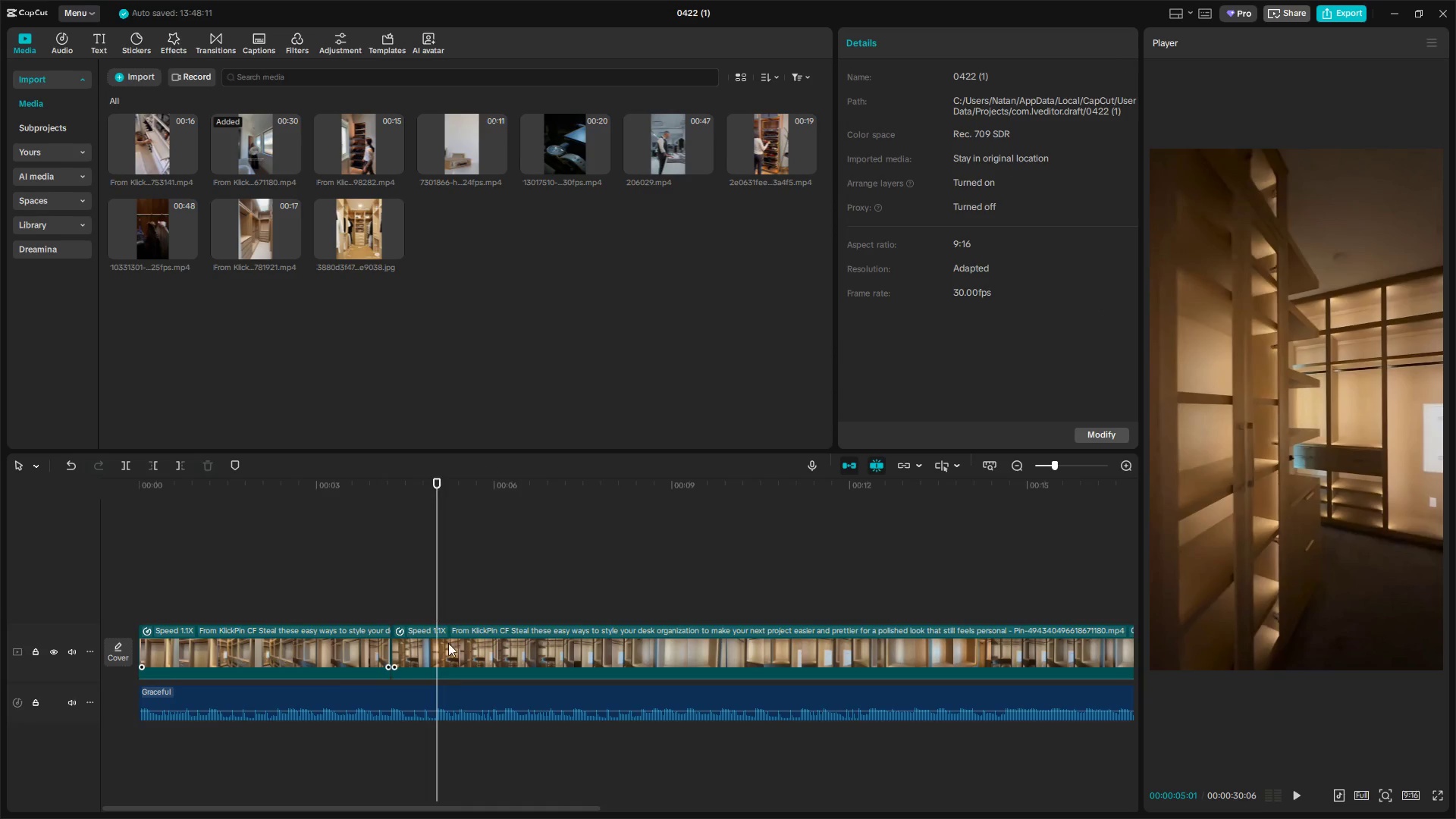 
key(Shift+E)
 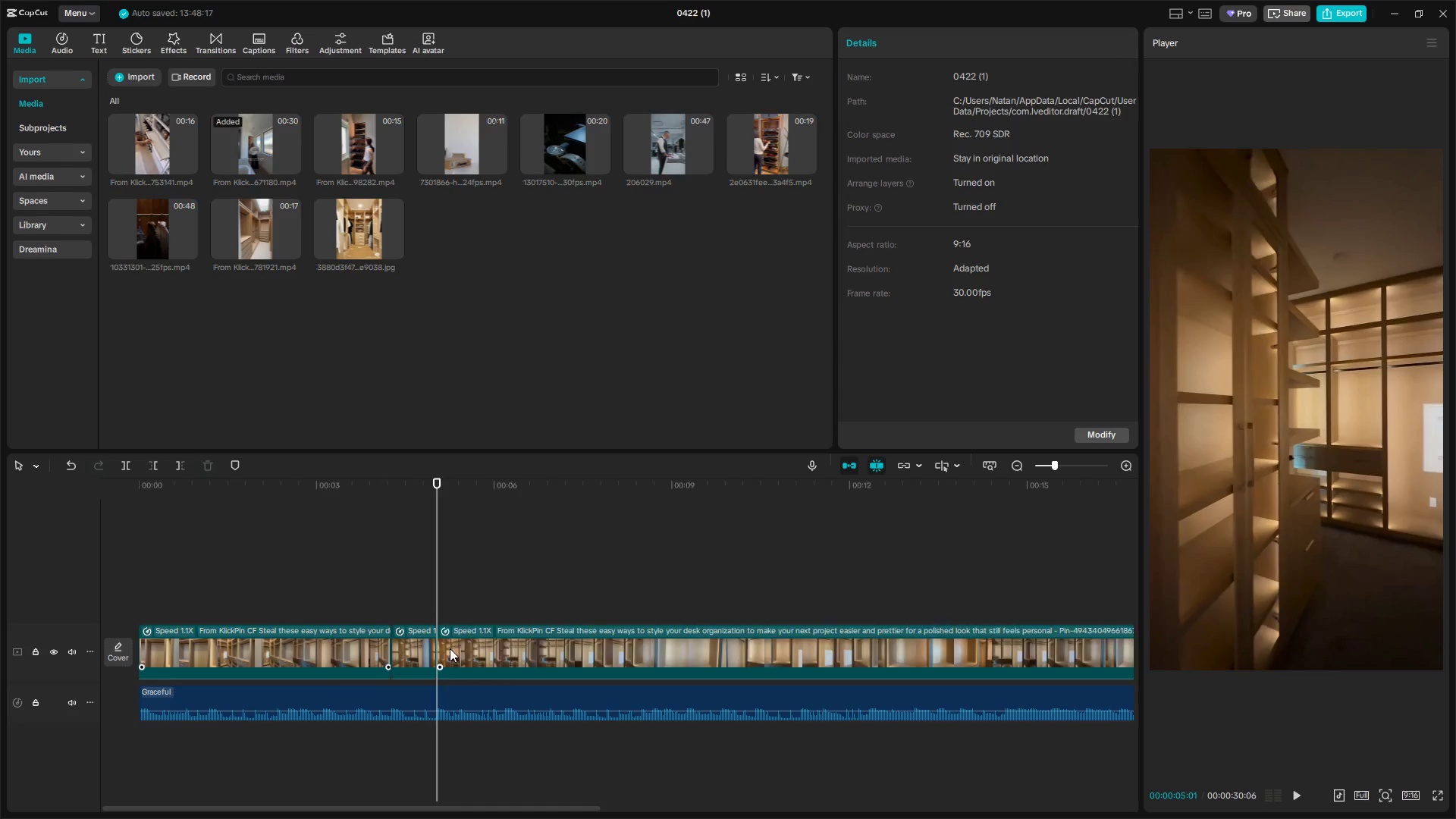 
key(Space)
 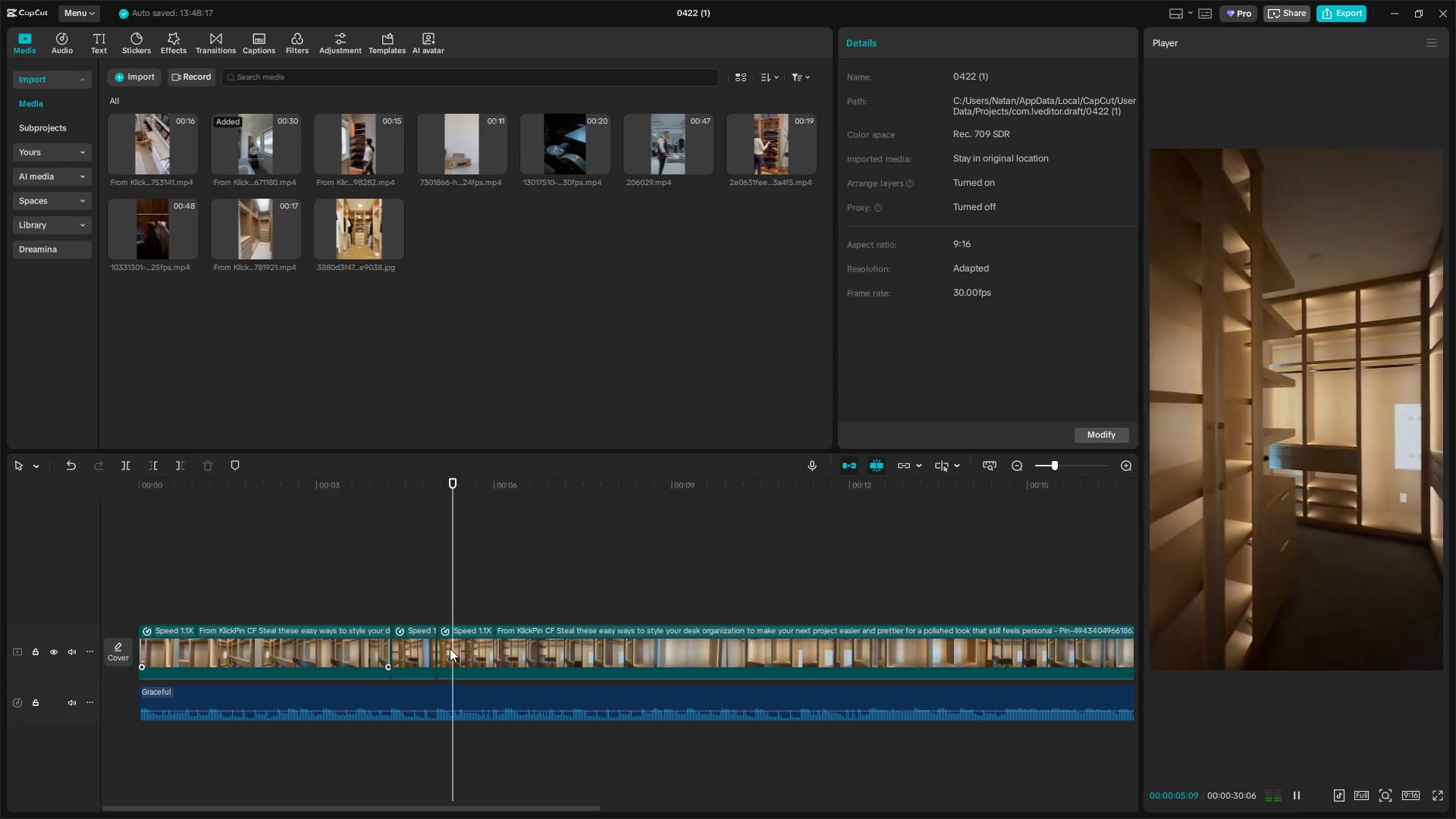 
key(Space)
 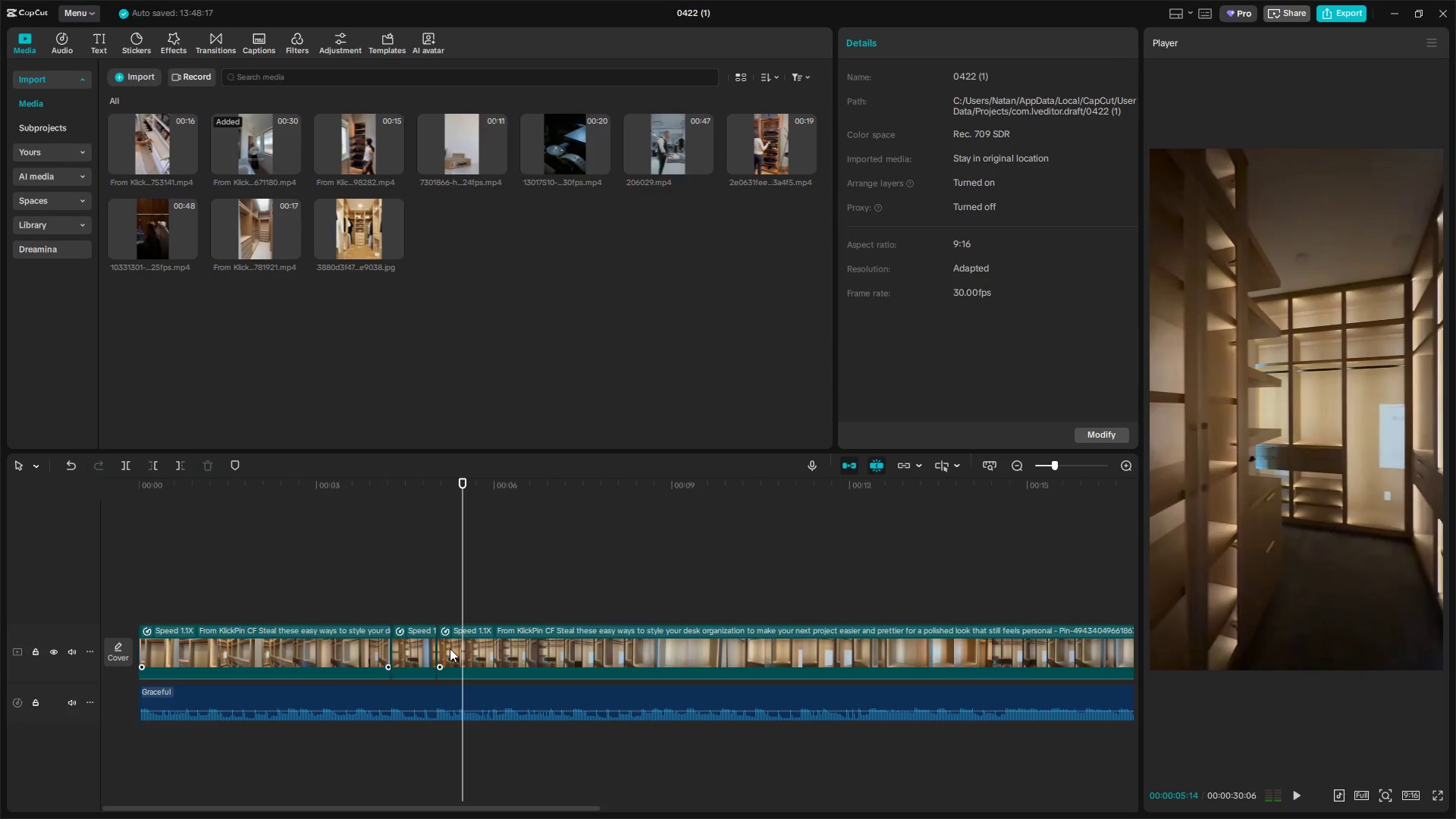 
key(Space)
 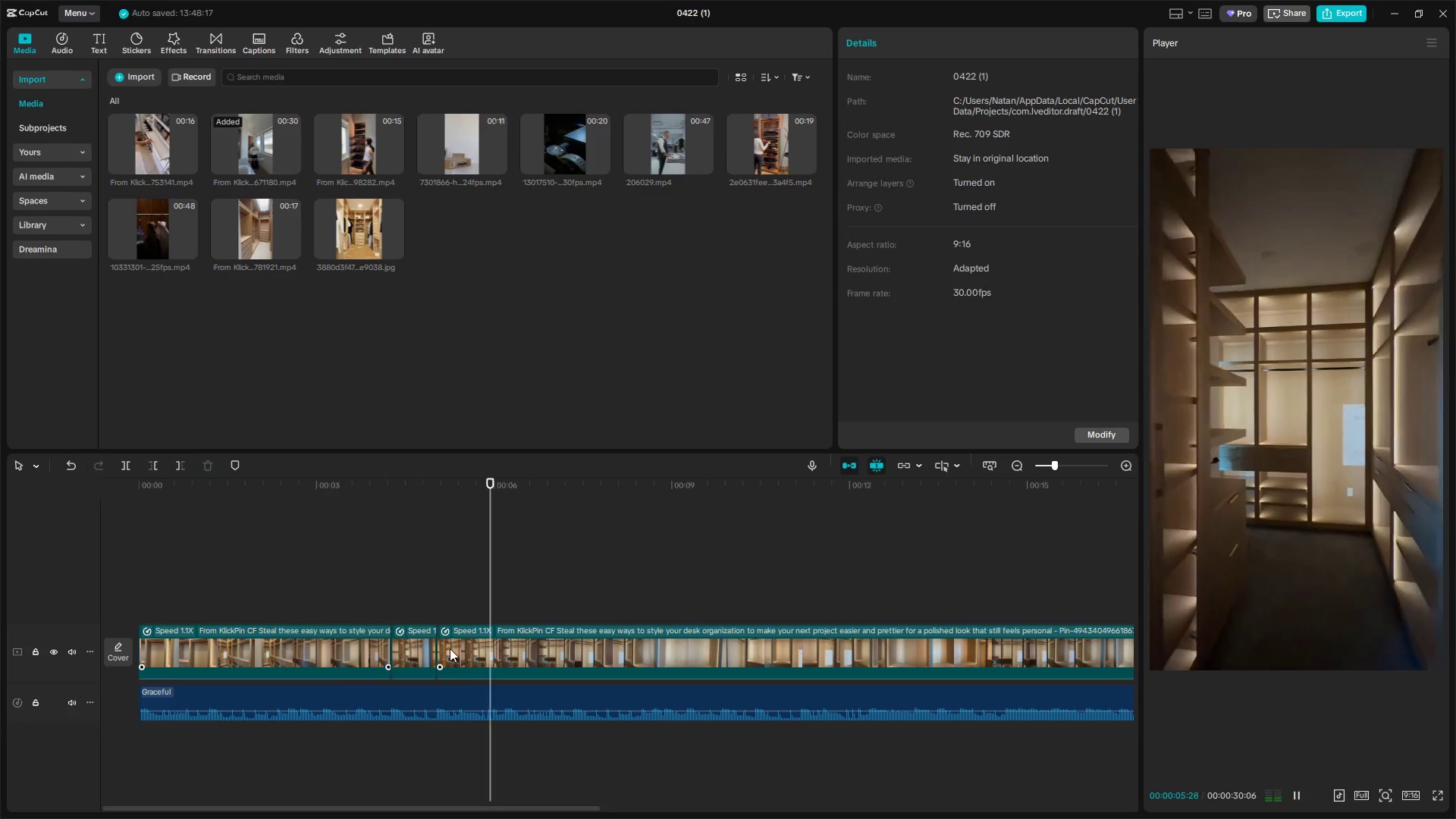 
key(Space)
 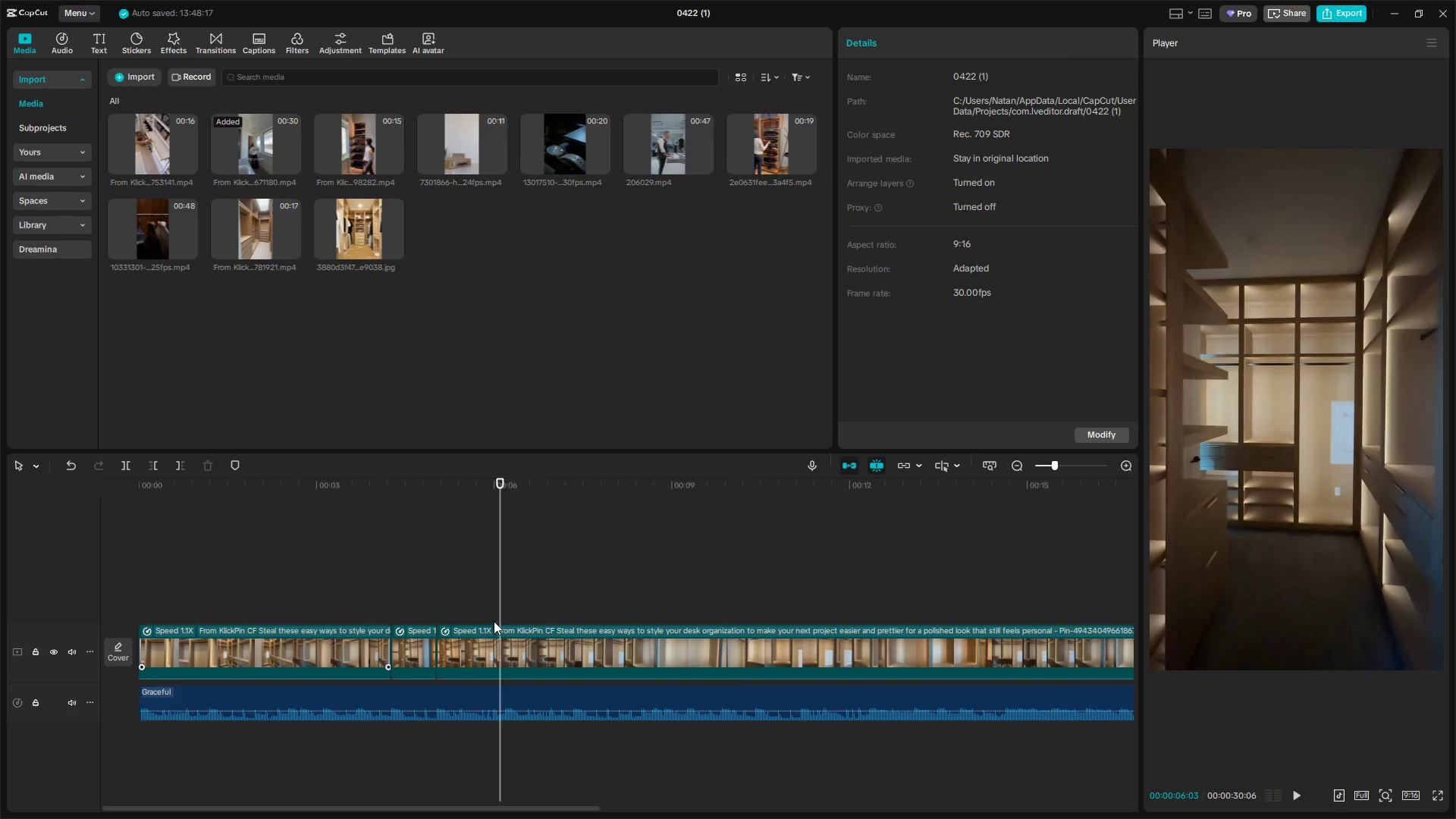 
left_click_drag(start_coordinate=[498, 615], to_coordinate=[485, 616])
 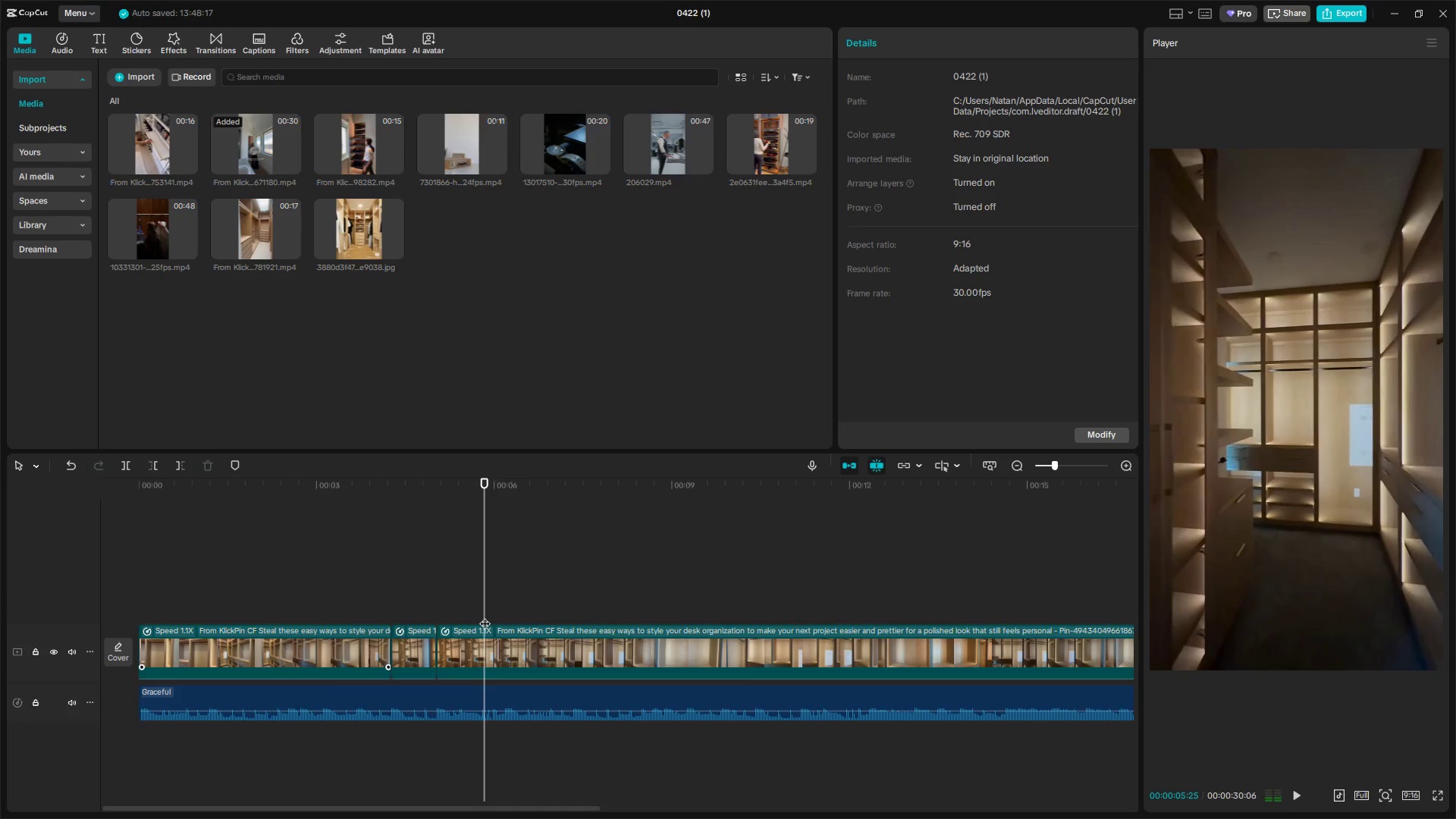 
key(Space)
 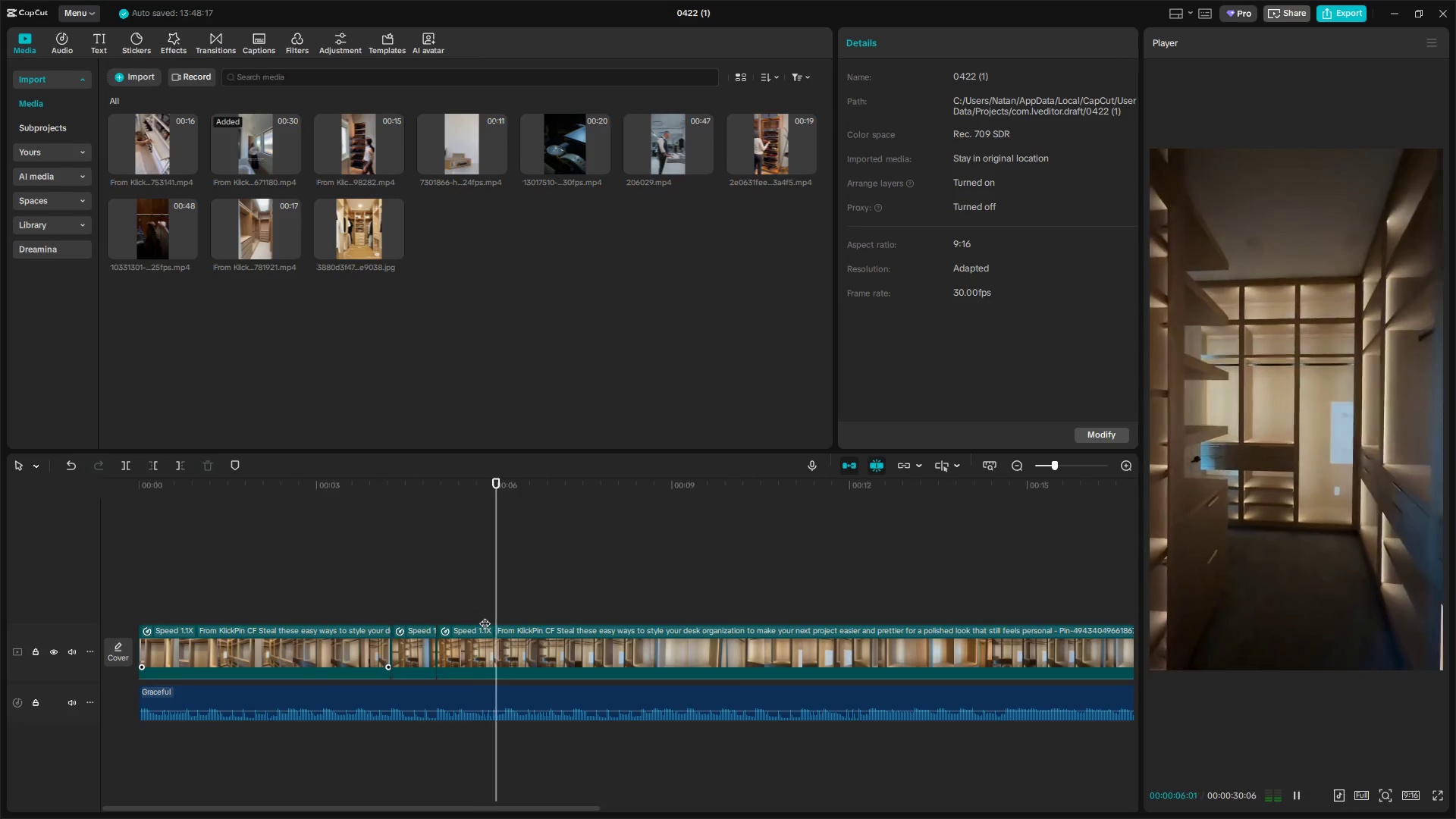 
key(Space)
 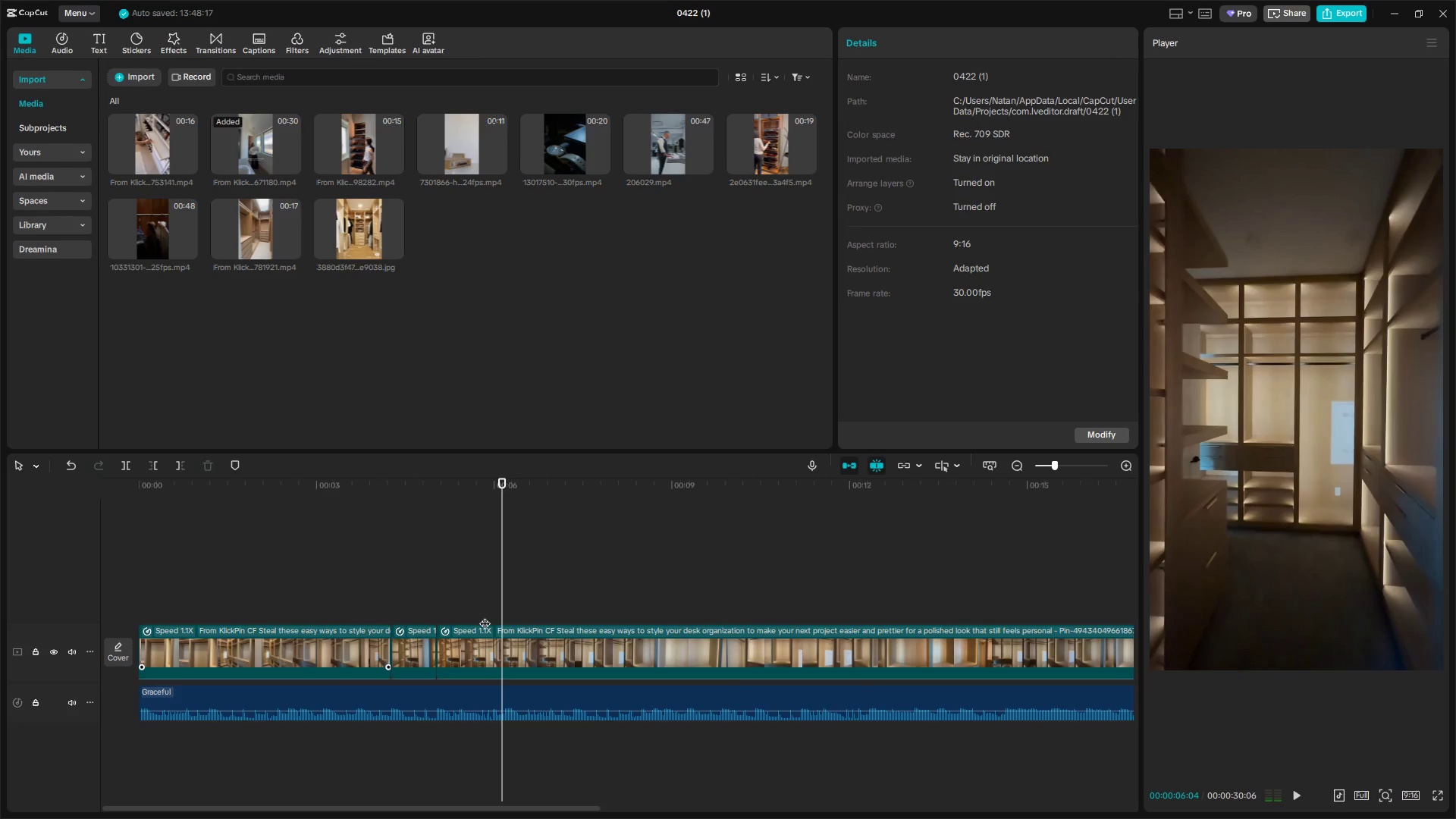 
key(Q)
 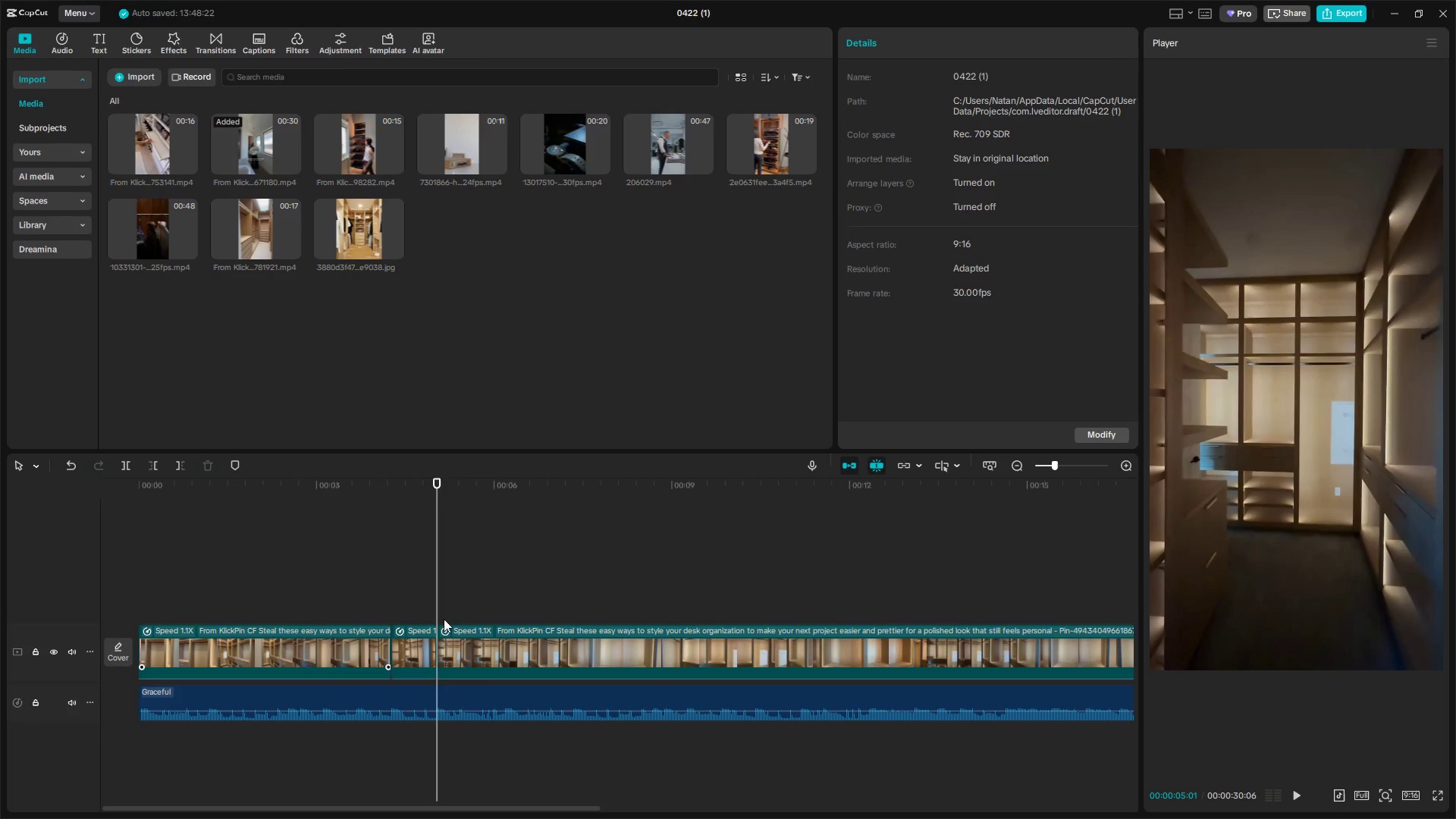 
left_click([428, 607])
 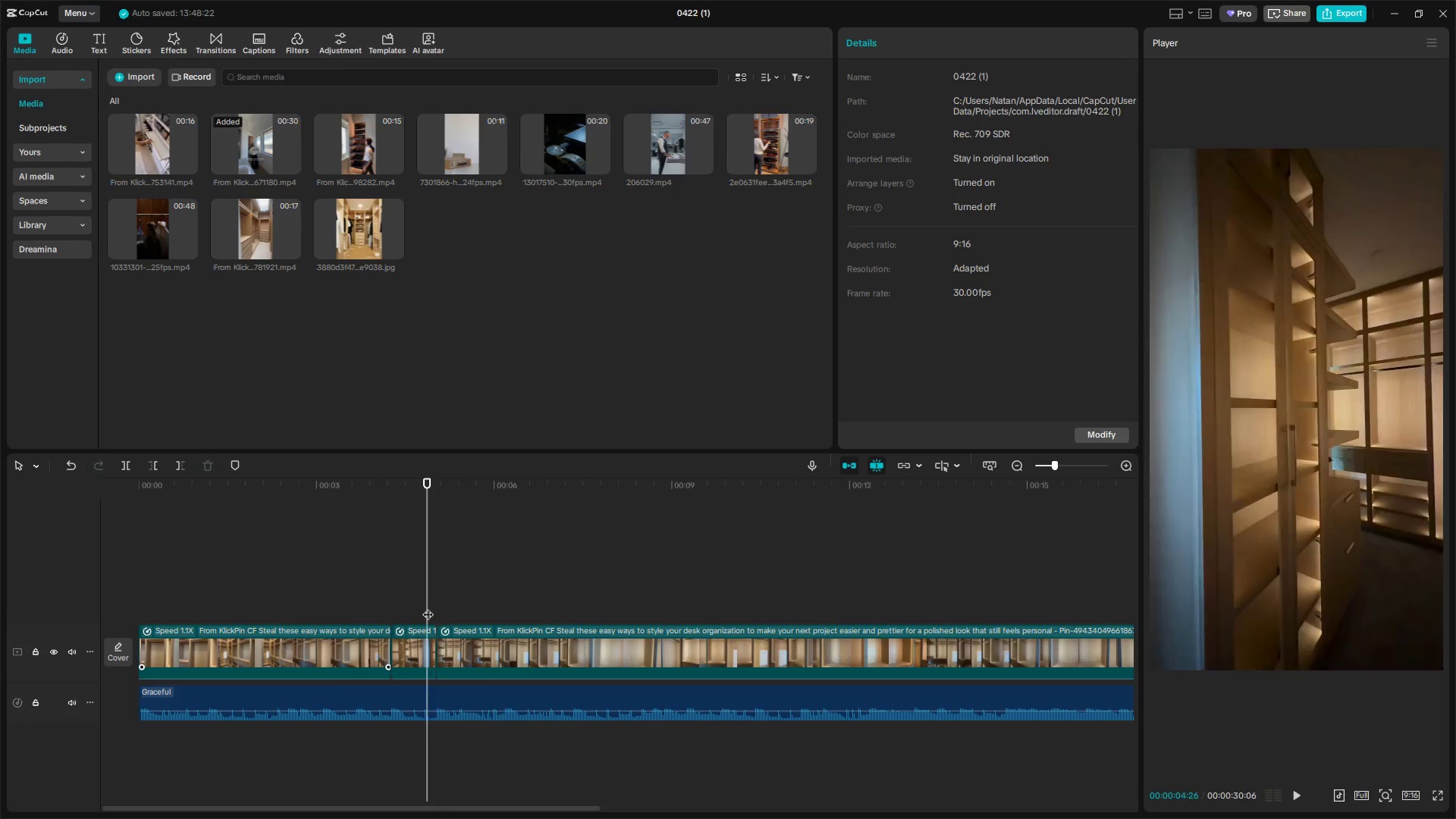 
key(Space)
 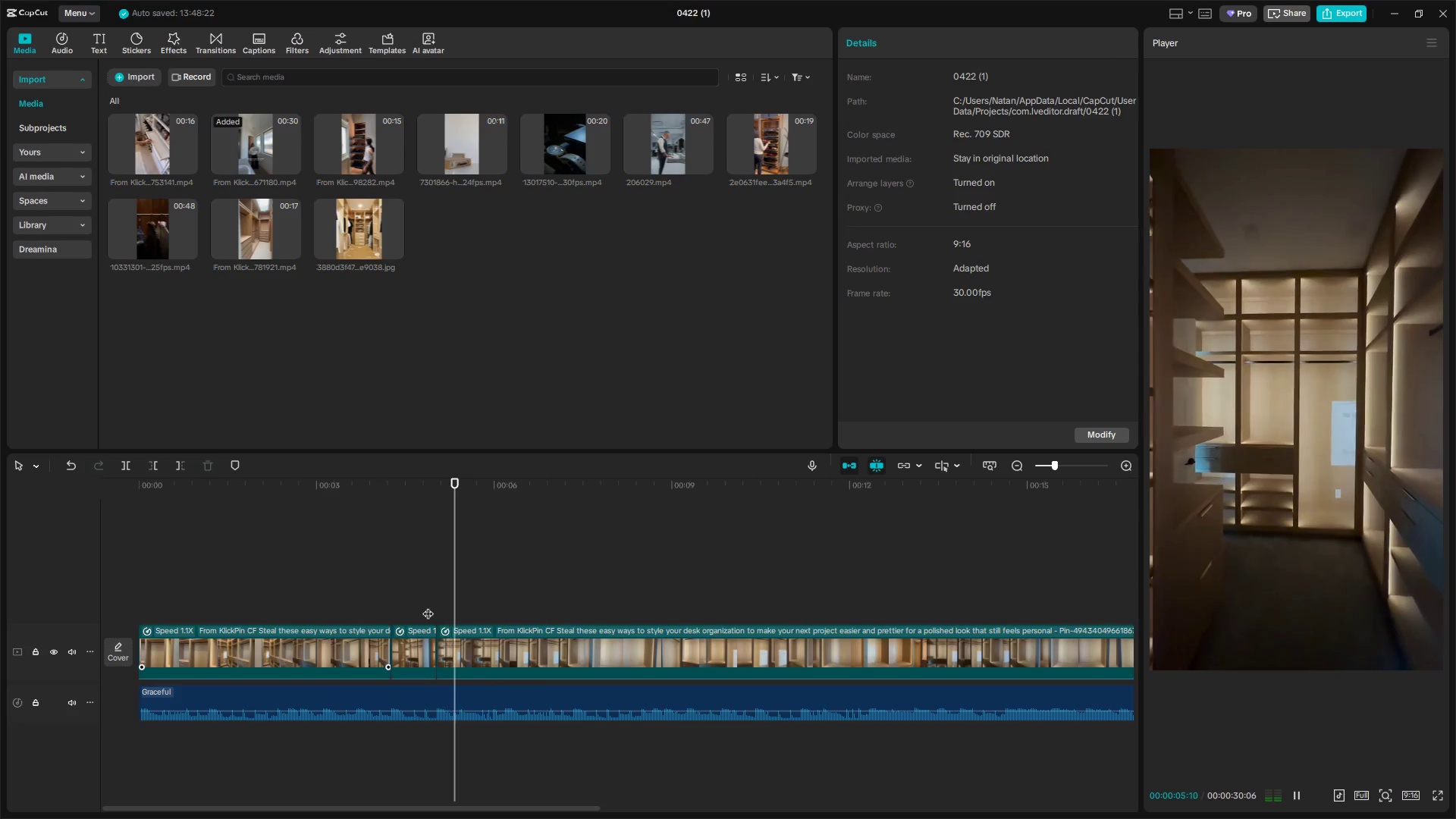 
key(Space)
 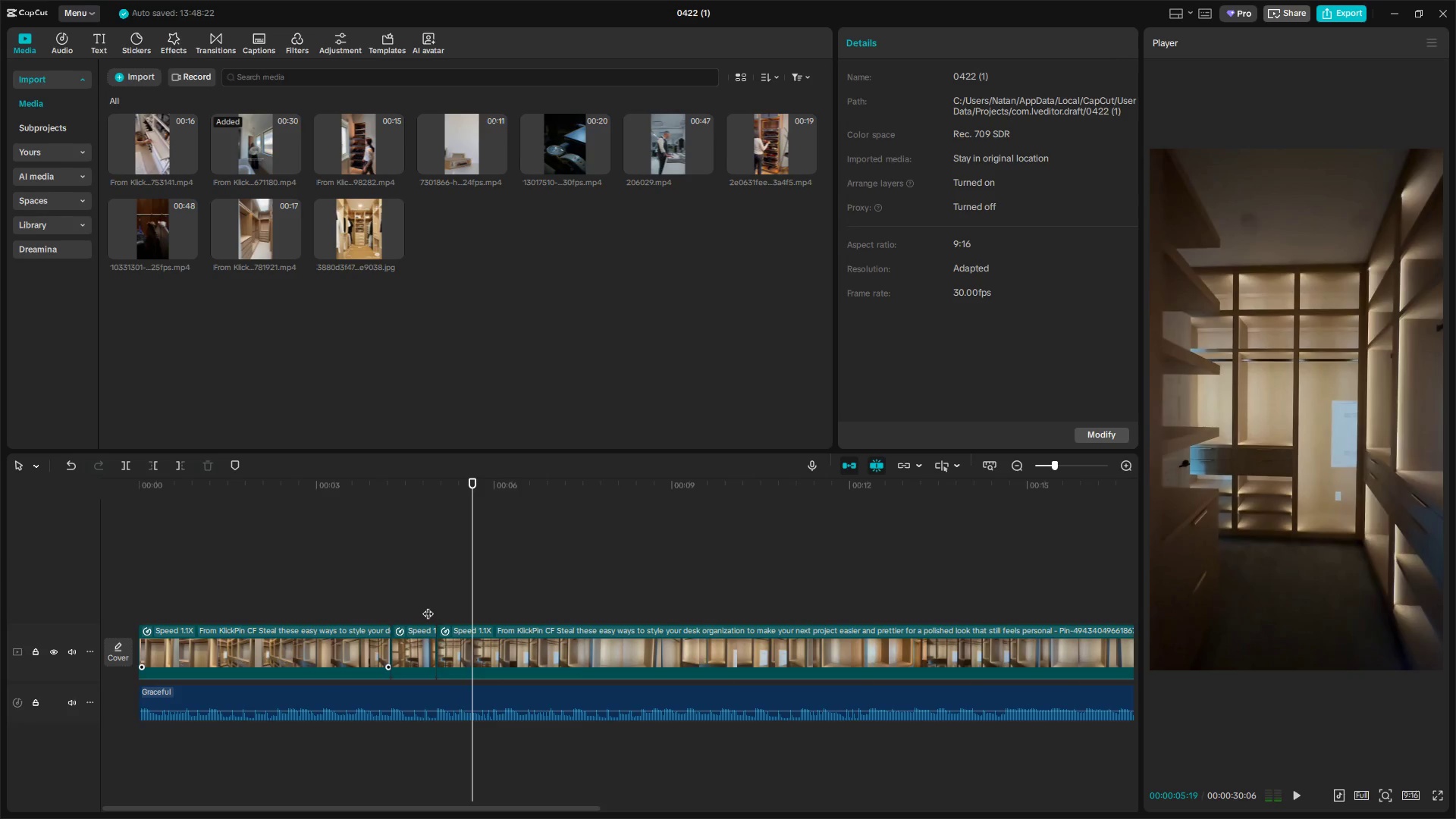 
key(Space)
 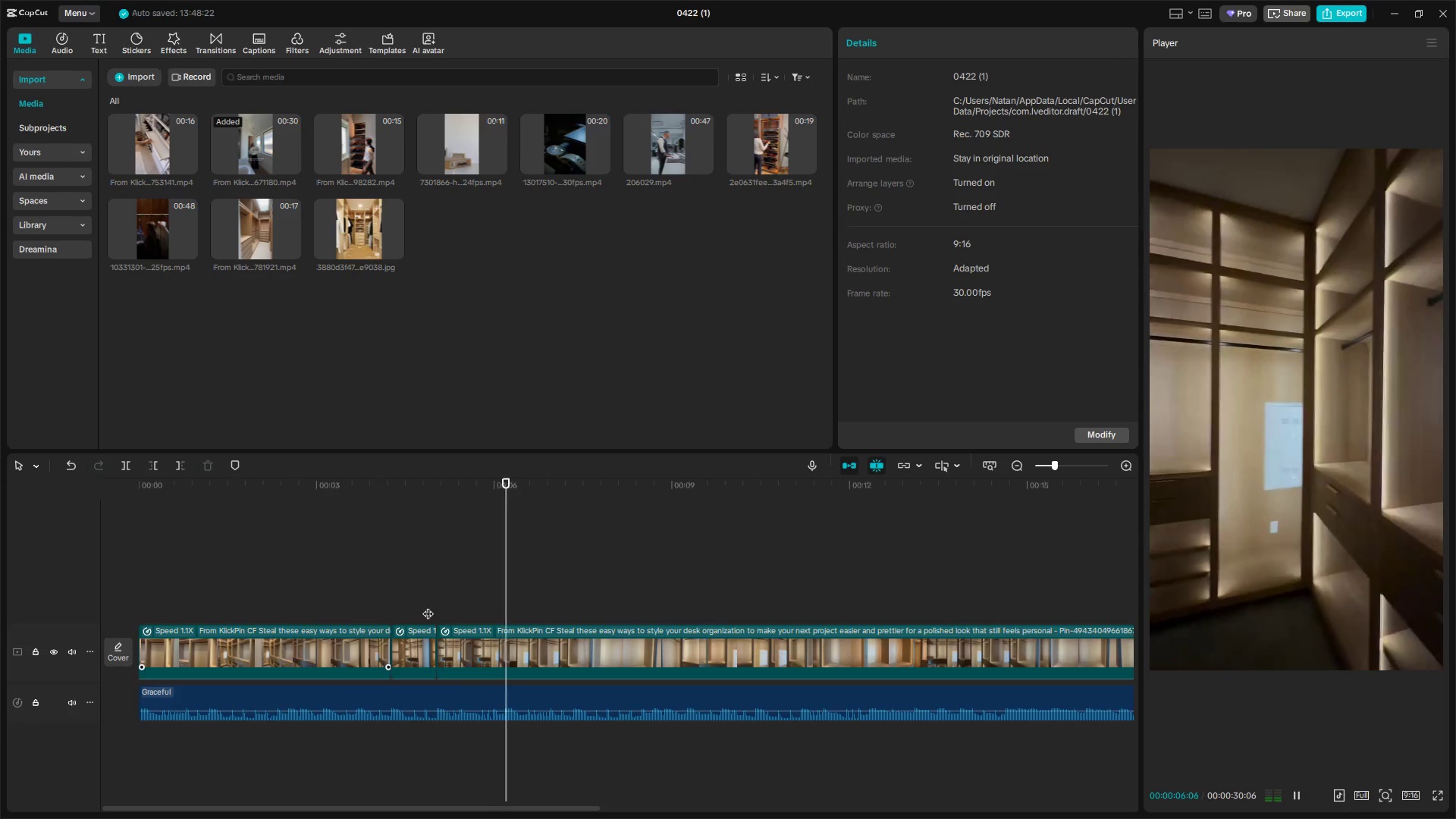 
key(Space)
 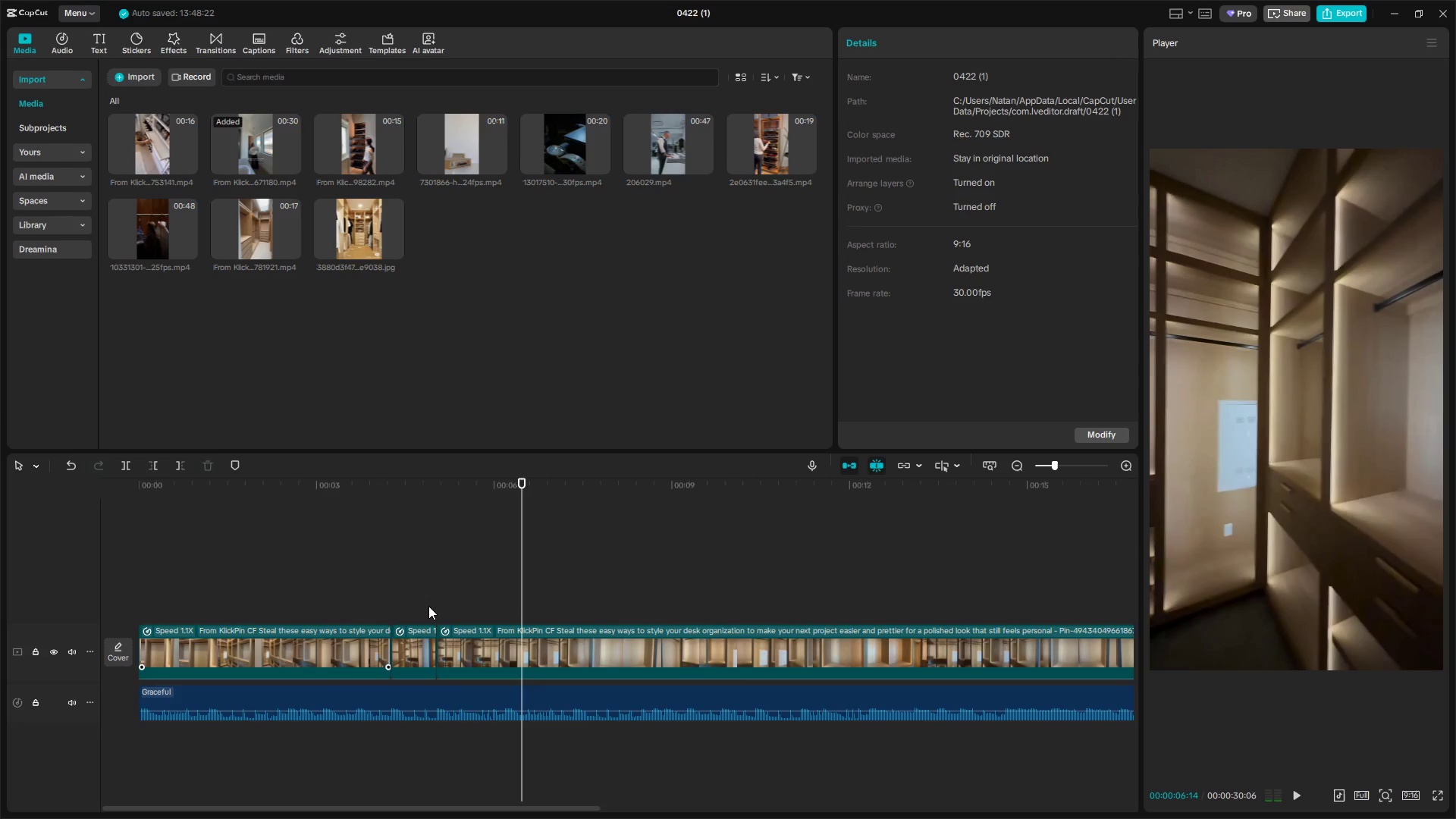 
left_click([431, 605])
 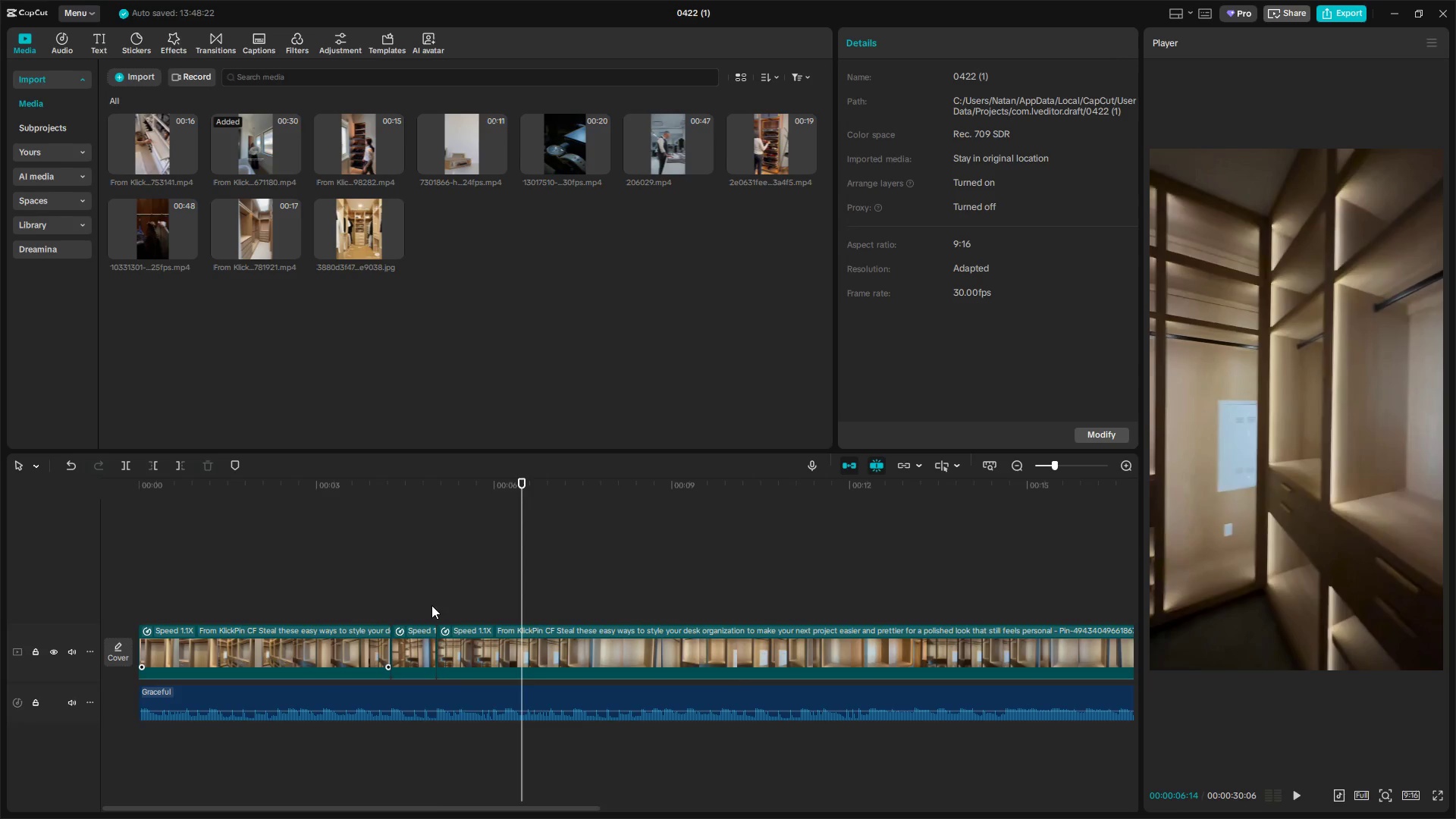 
key(Space)
 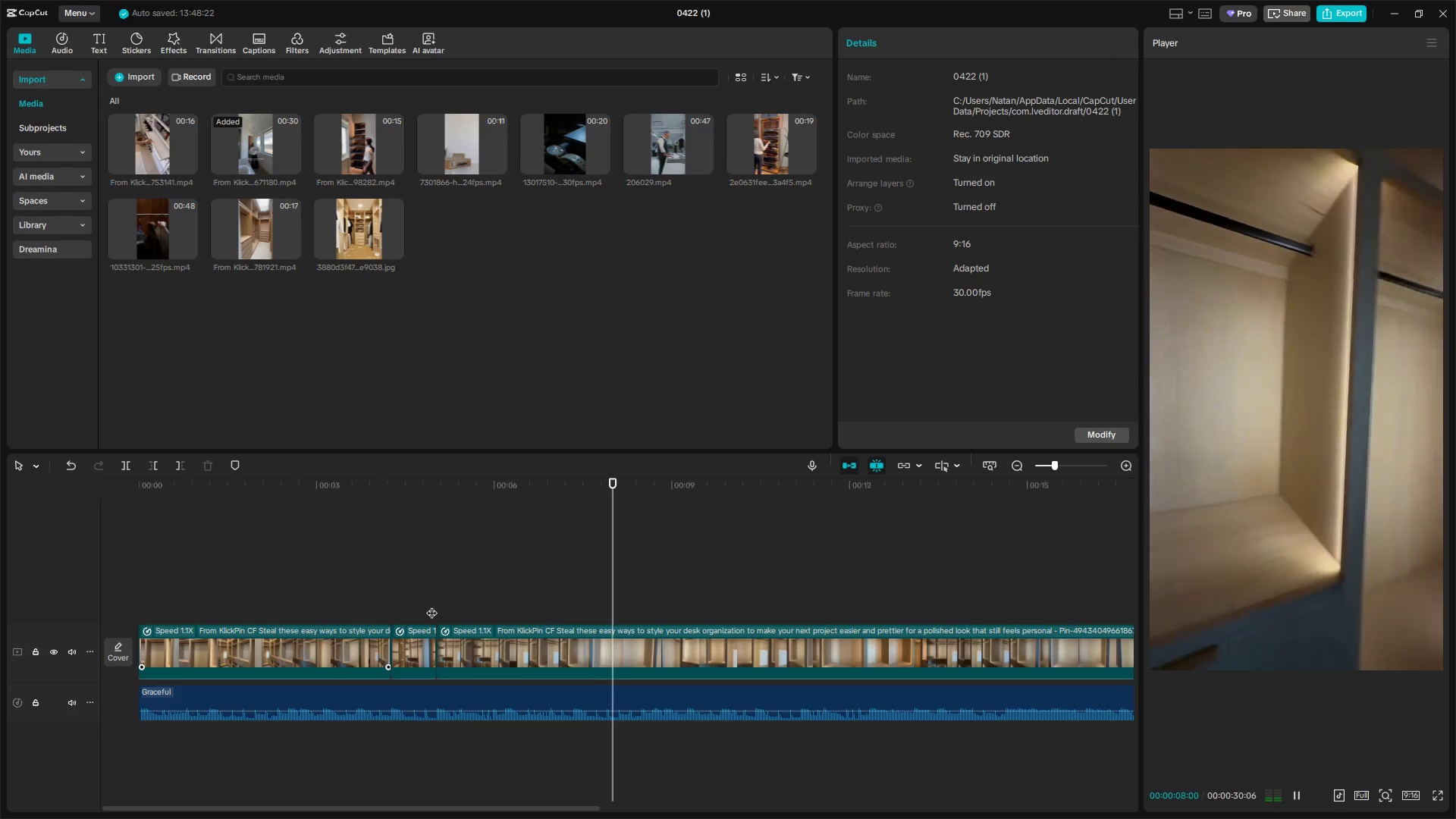 
key(Space)
 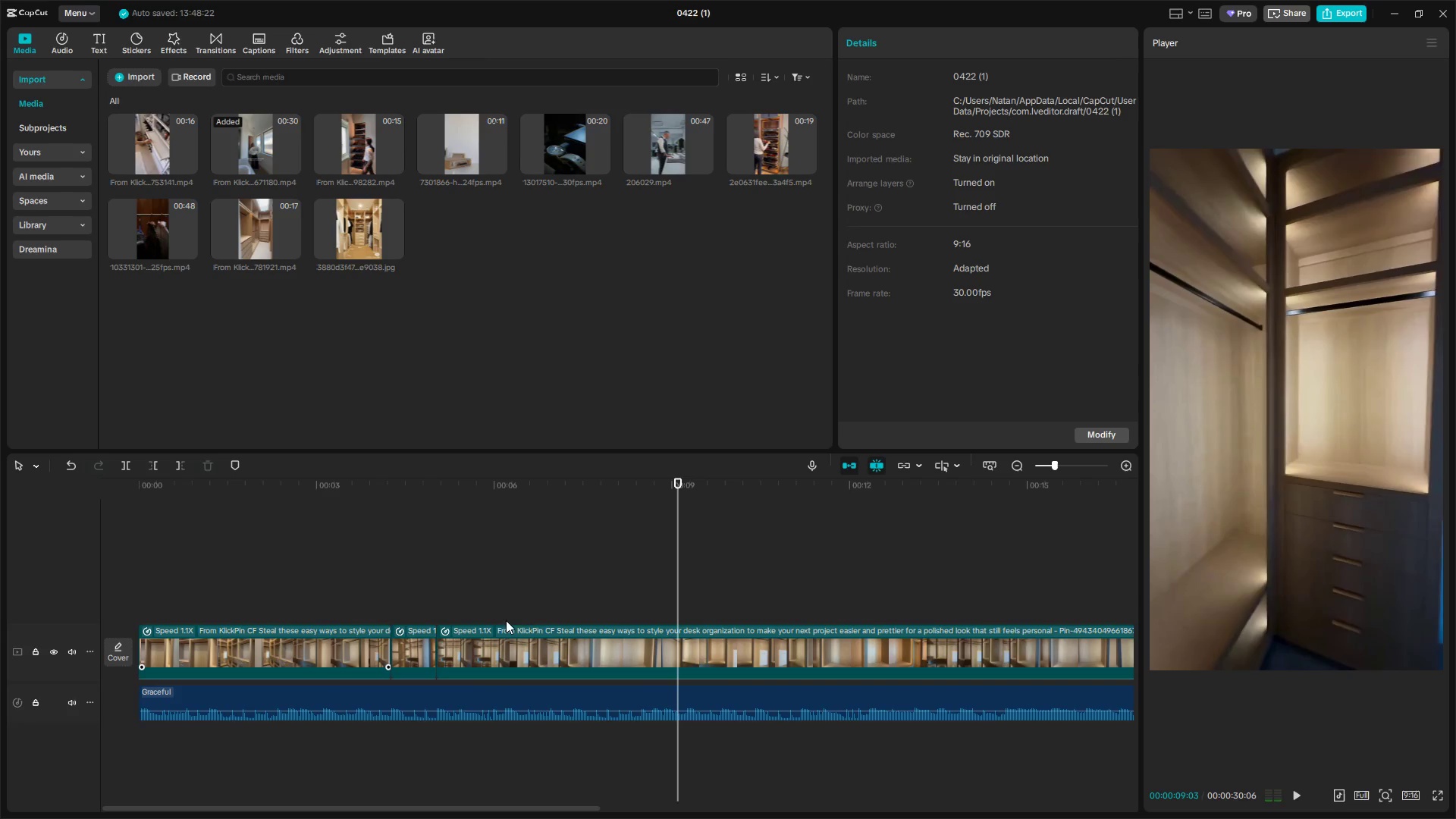 
left_click([530, 595])
 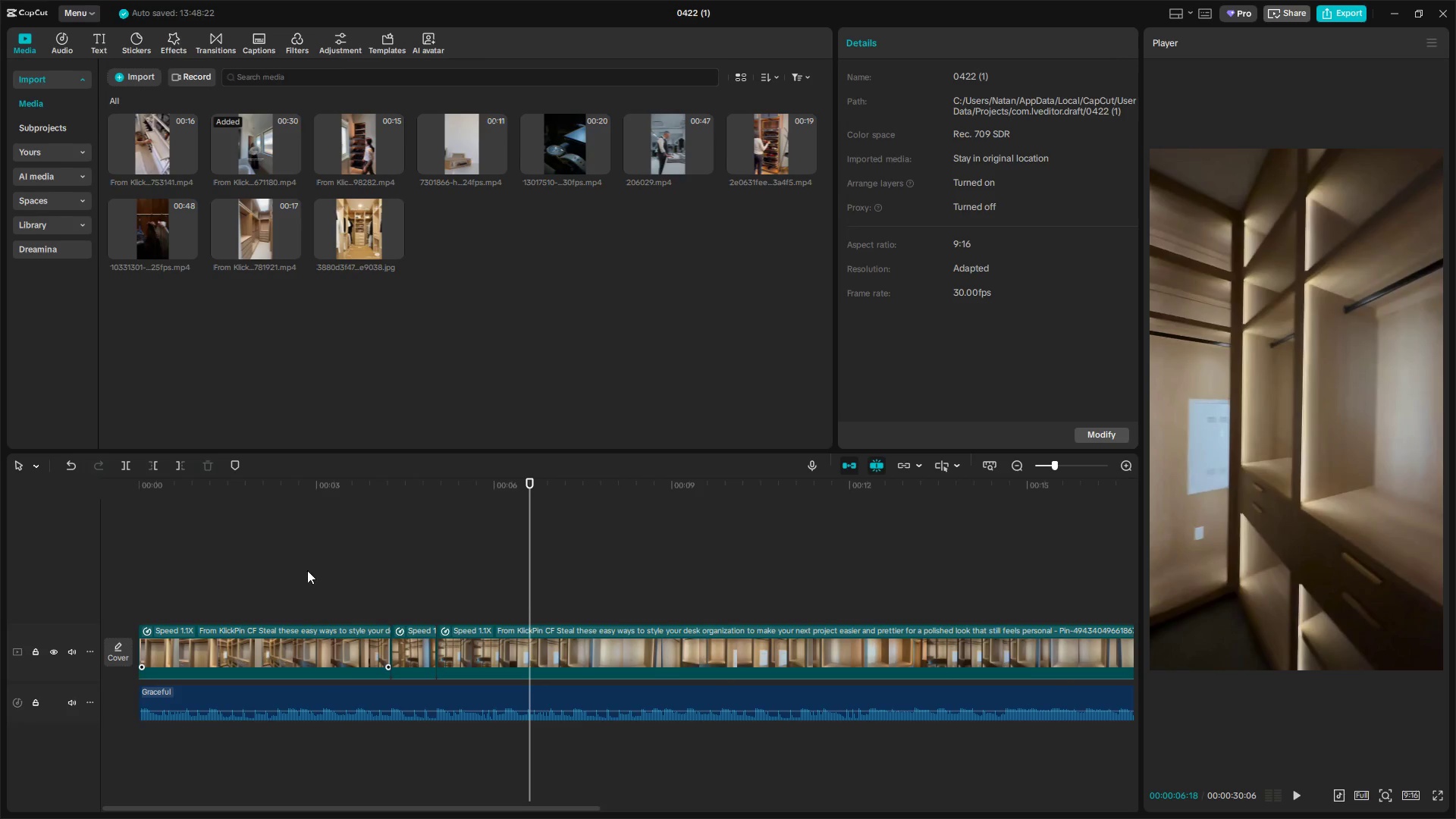 
left_click([287, 570])
 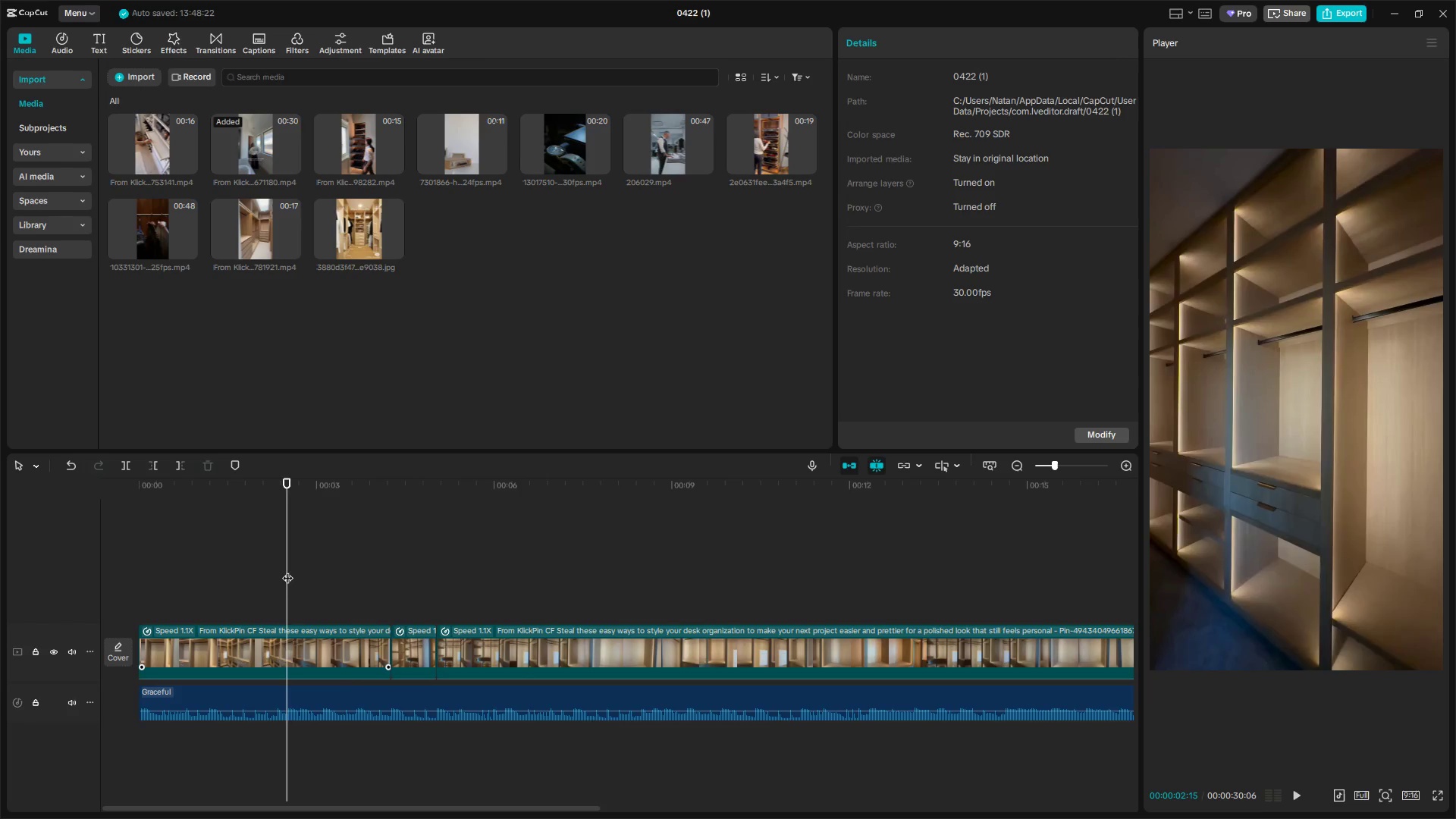 
left_click_drag(start_coordinate=[287, 570], to_coordinate=[50, 563])
 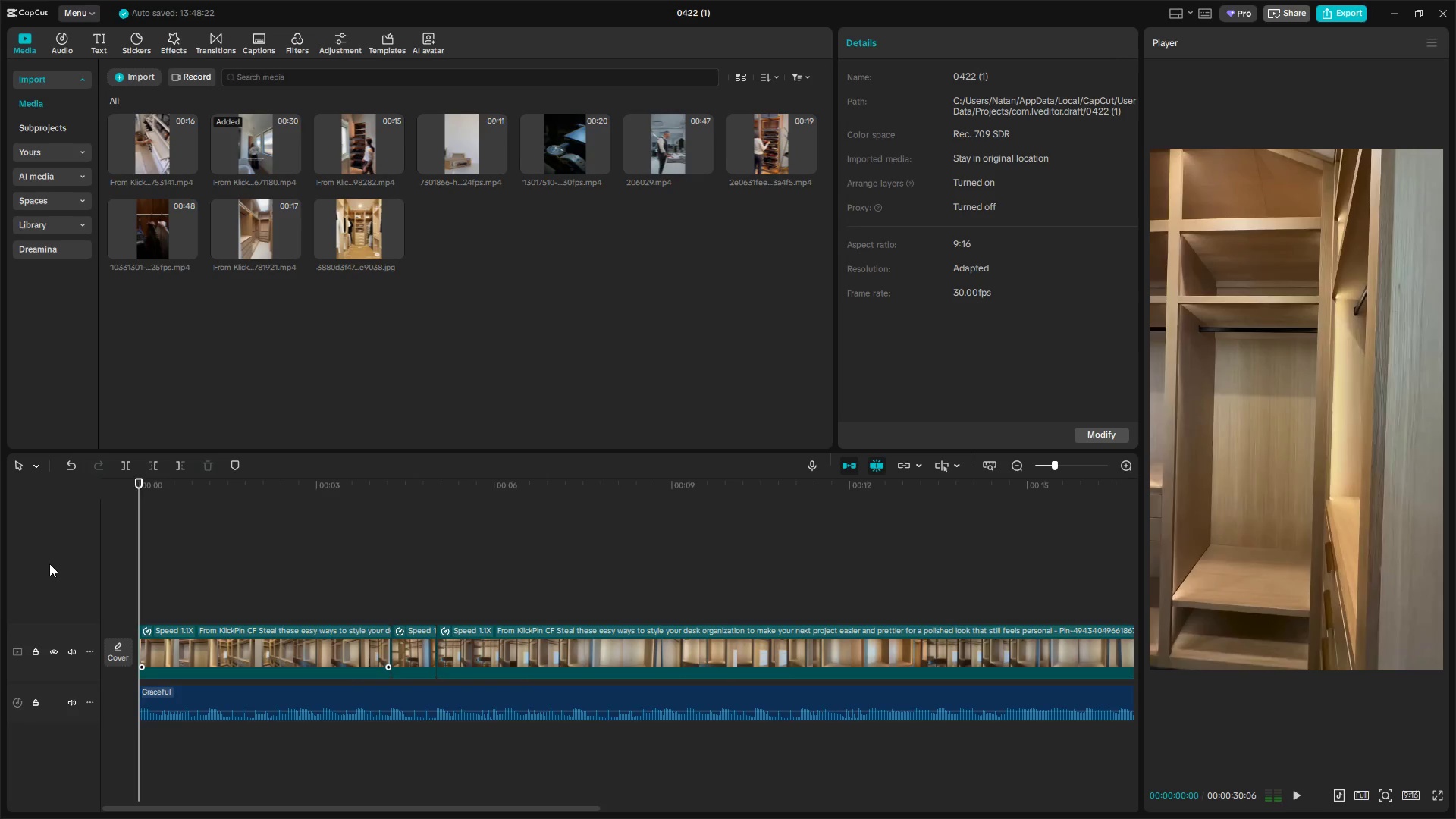 
key(Space)
 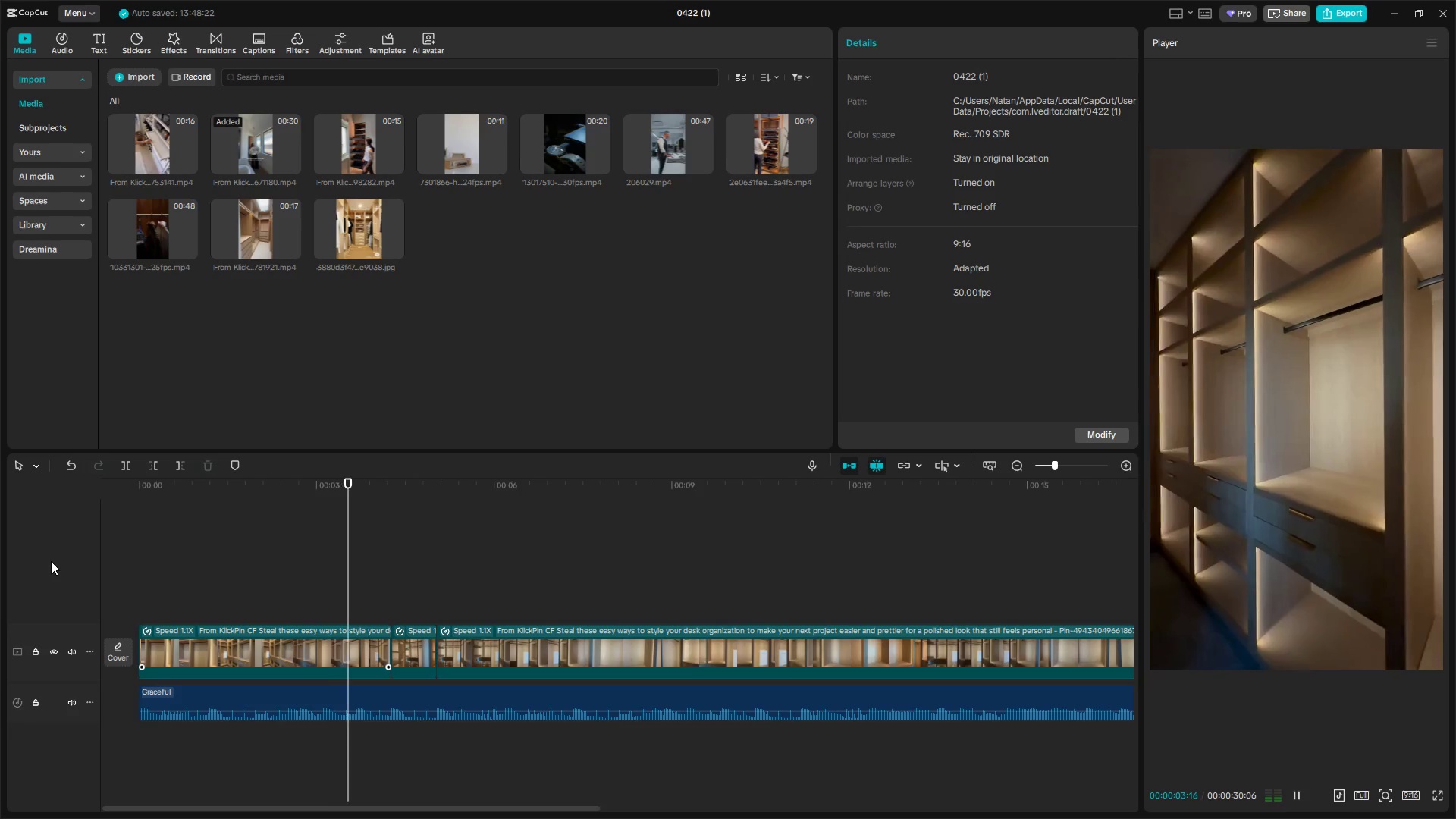 
key(Space)
 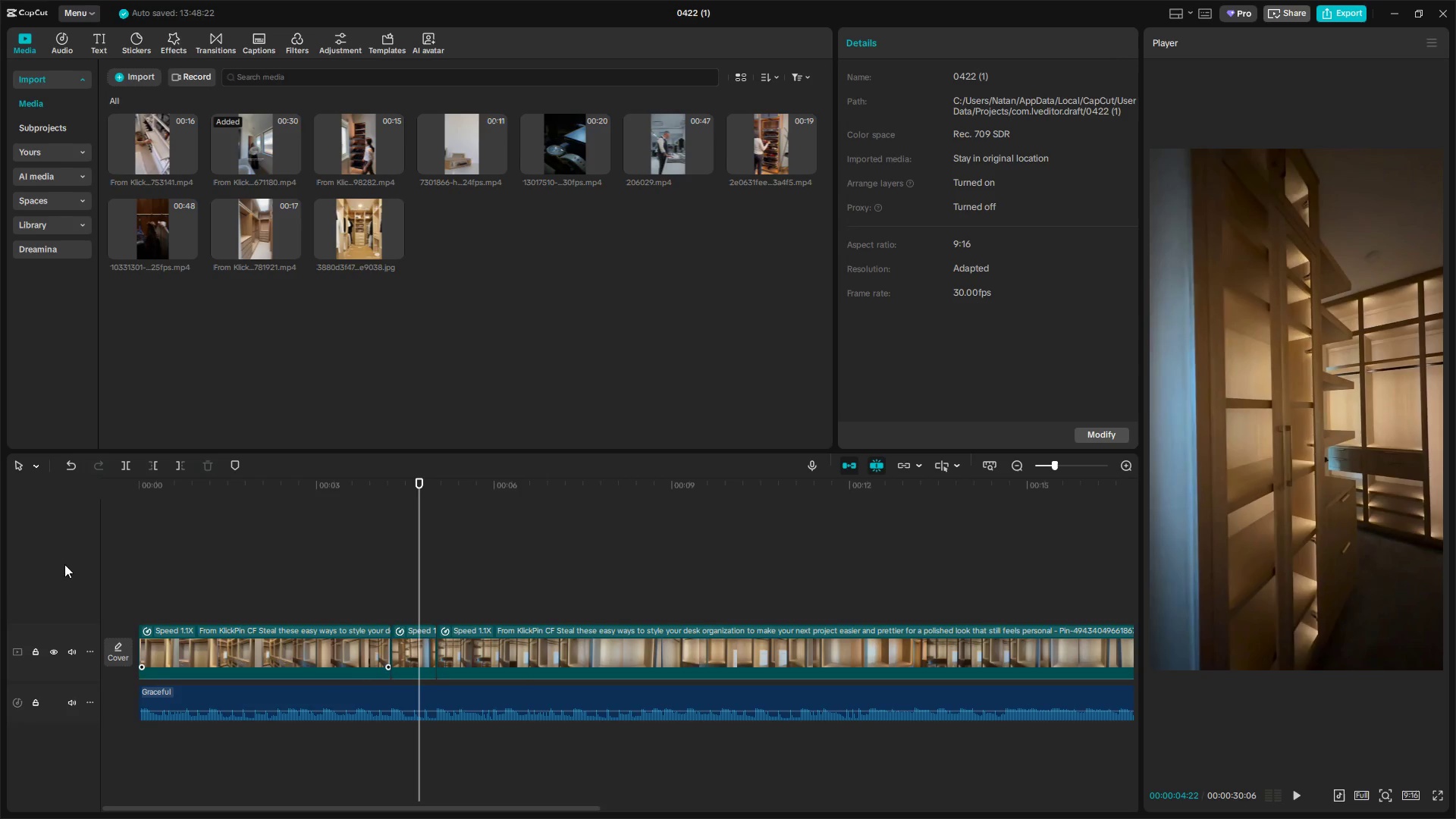 
key(Space)
 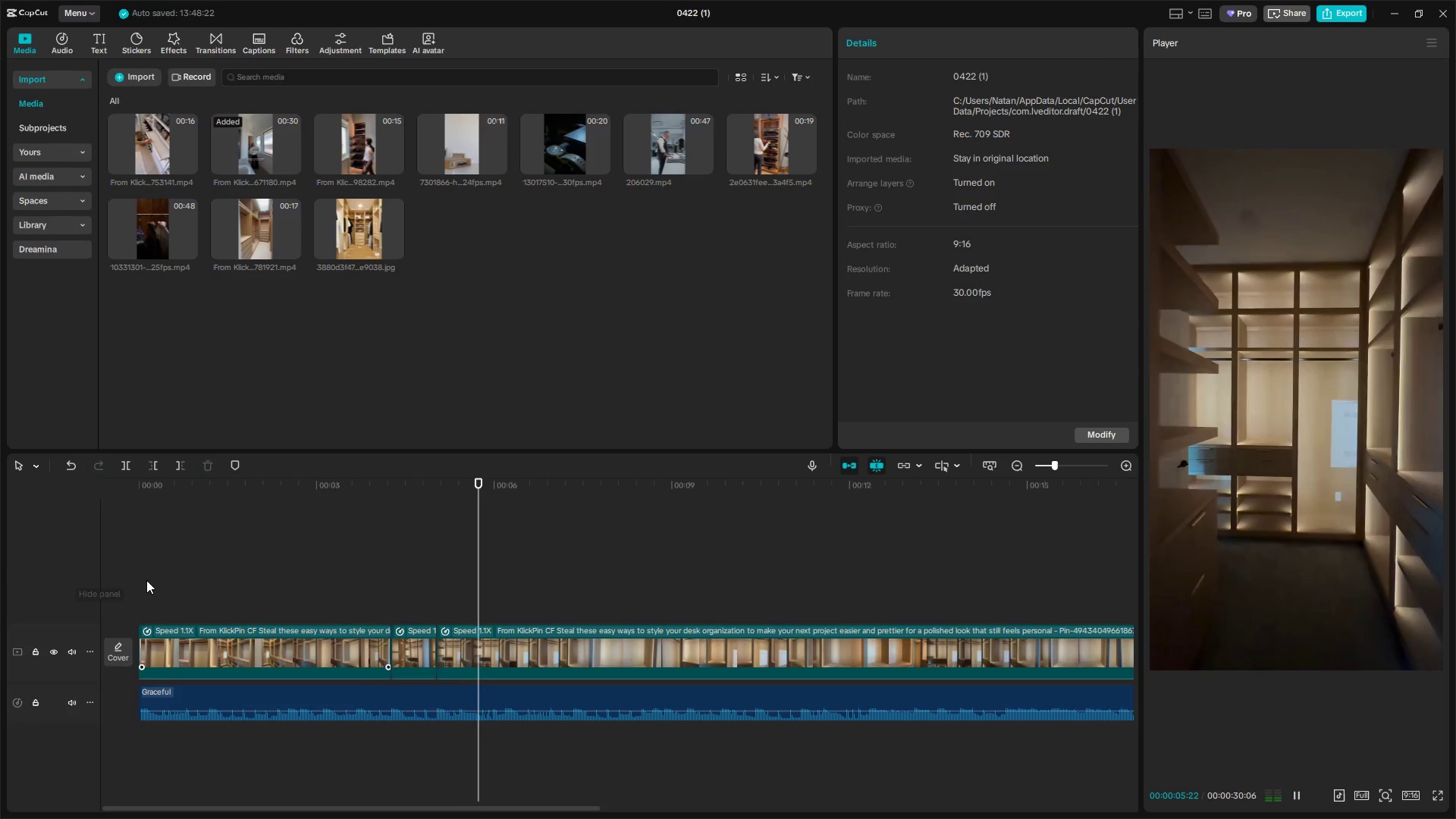 
key(Space)
 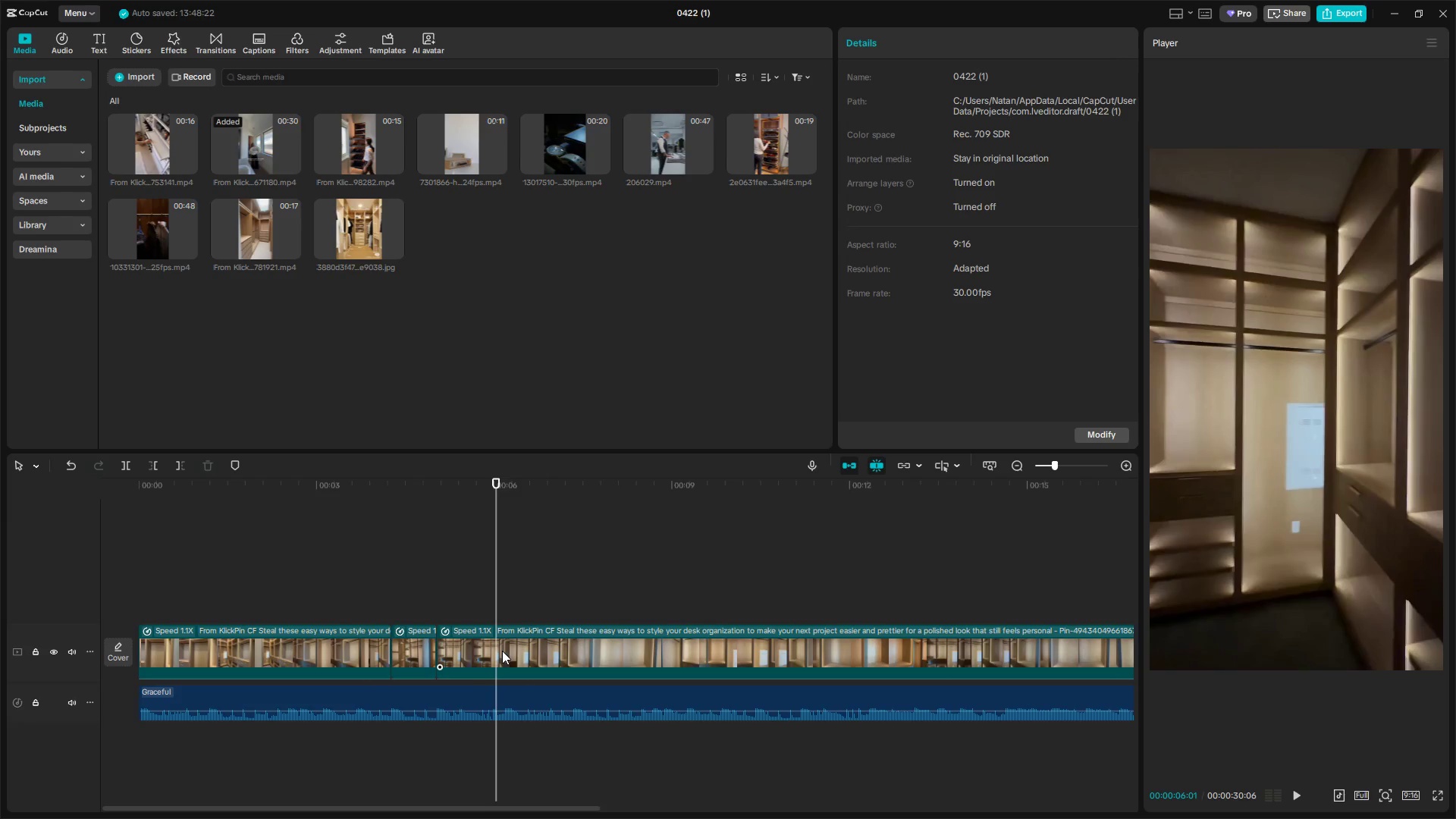 
key(W)
 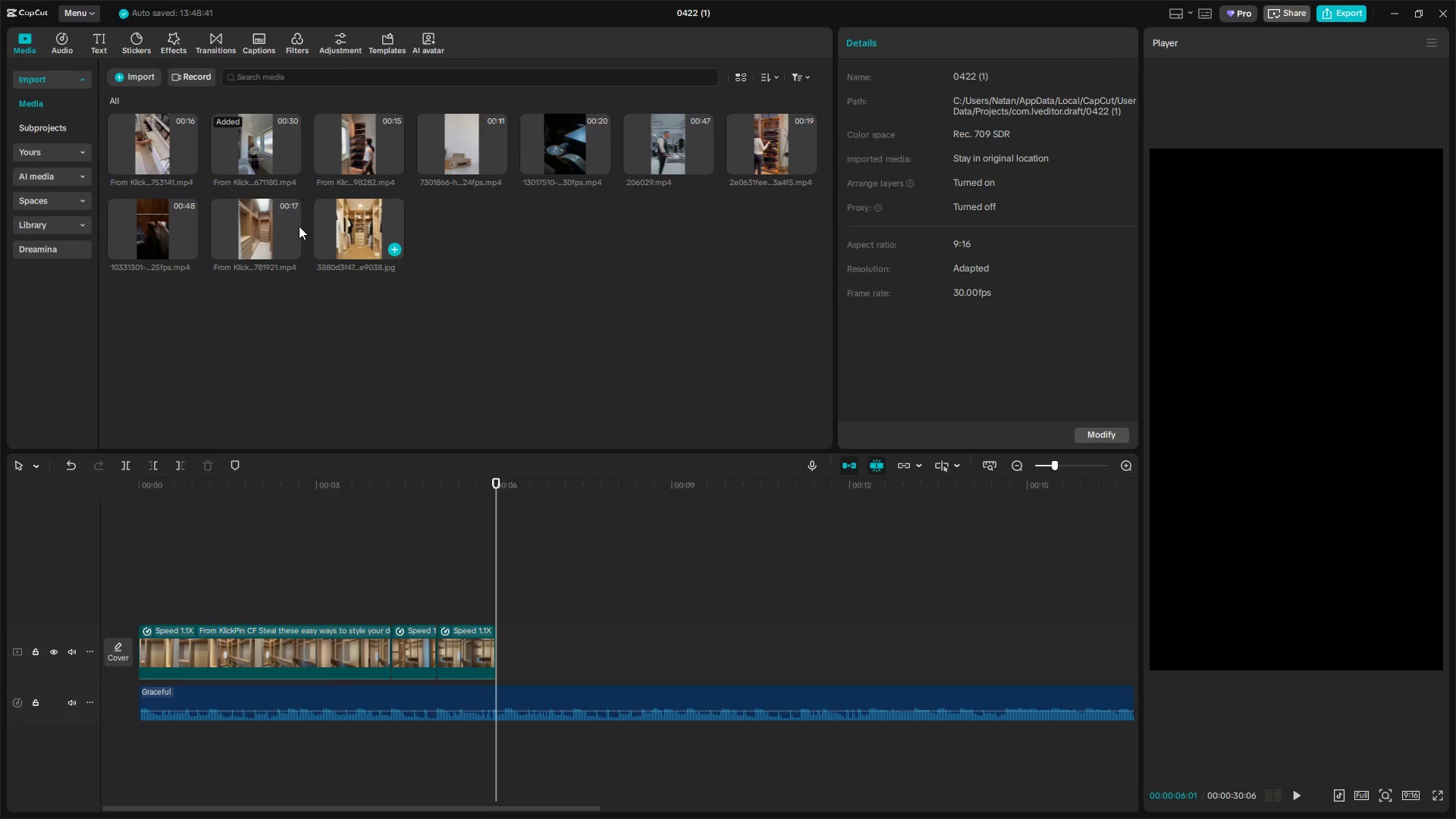 
left_click_drag(start_coordinate=[253, 218], to_coordinate=[500, 616])
 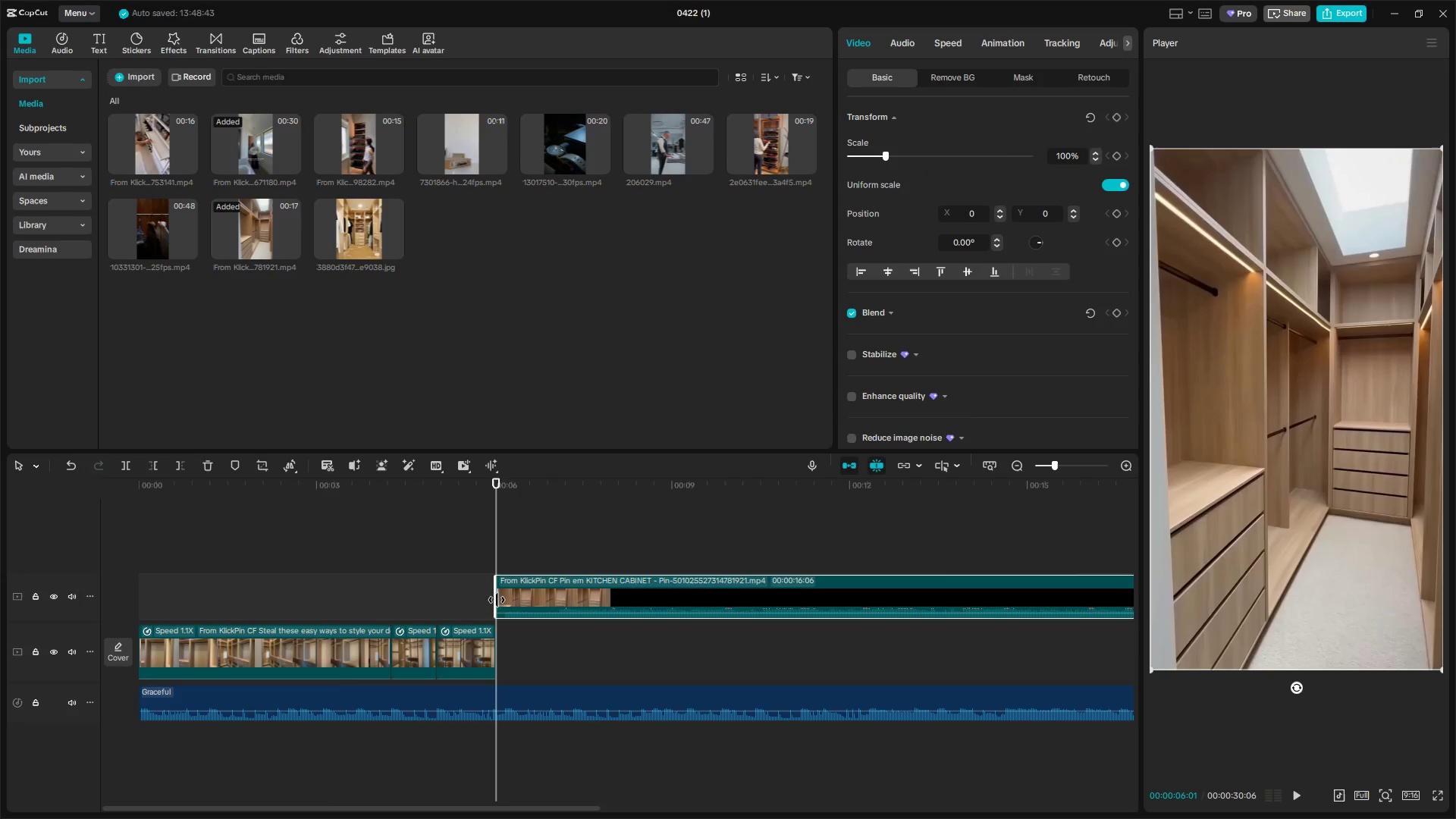 
left_click_drag(start_coordinate=[519, 598], to_coordinate=[517, 650])
 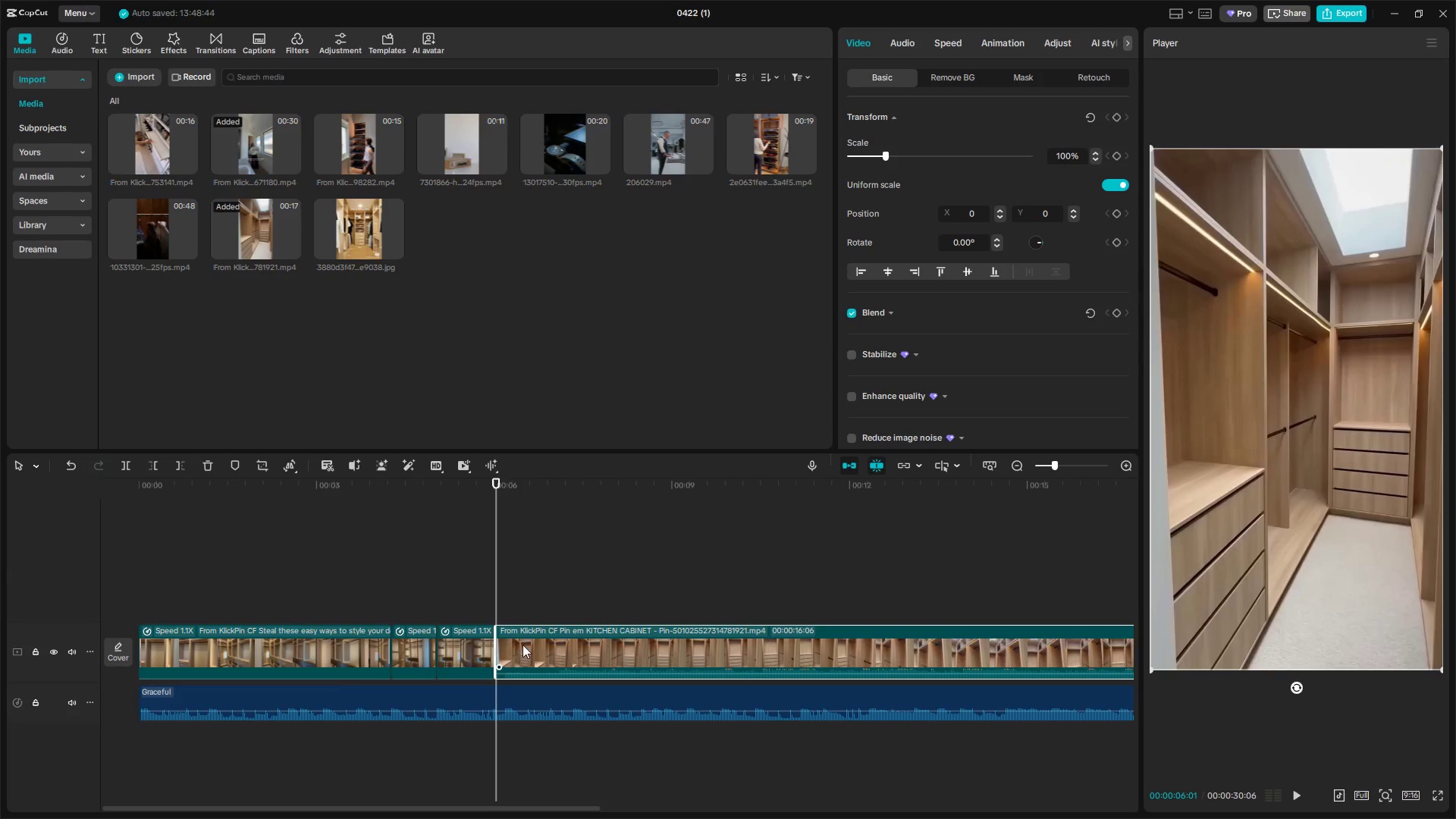 
key(Space)
 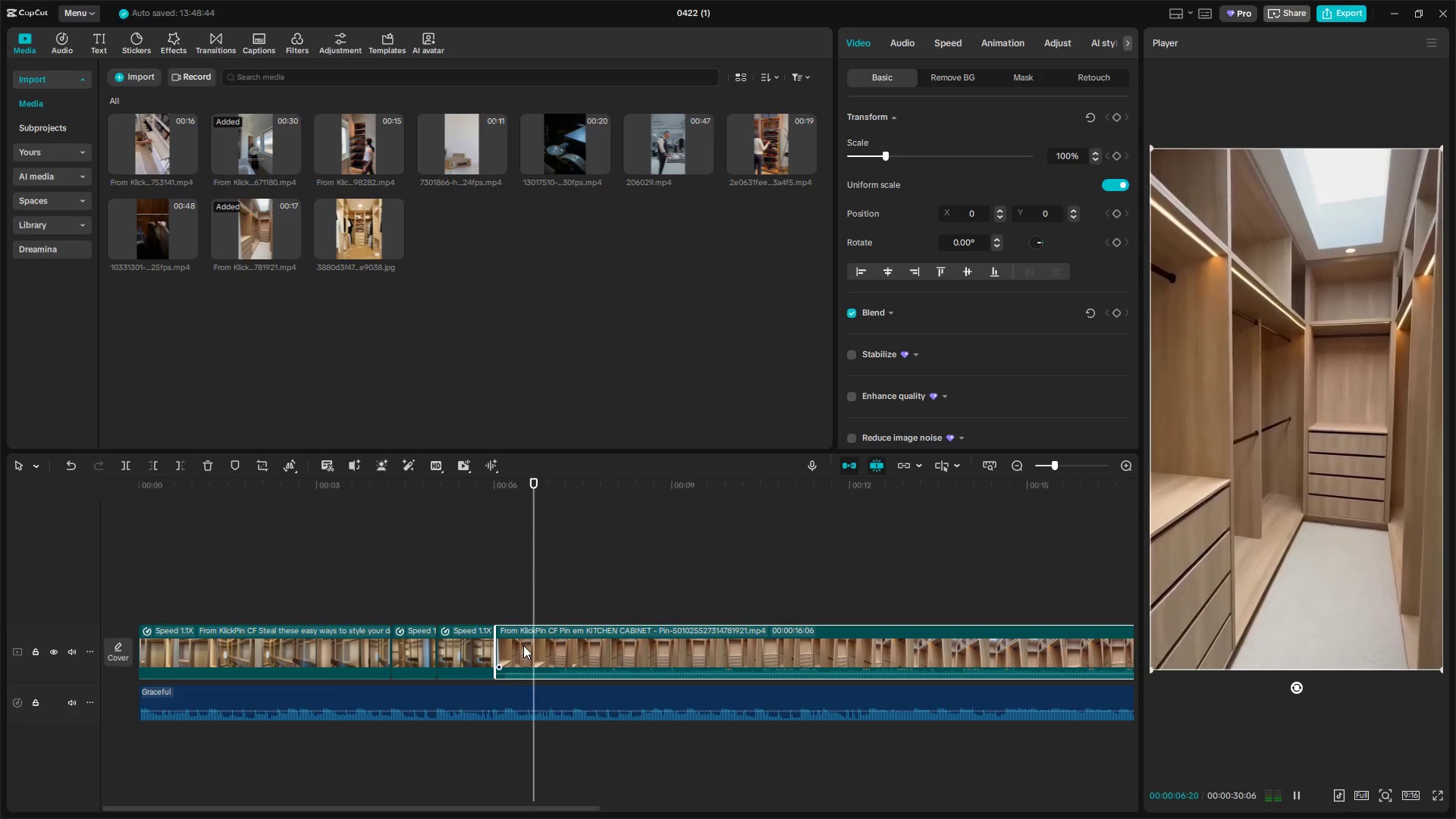 
key(Space)
 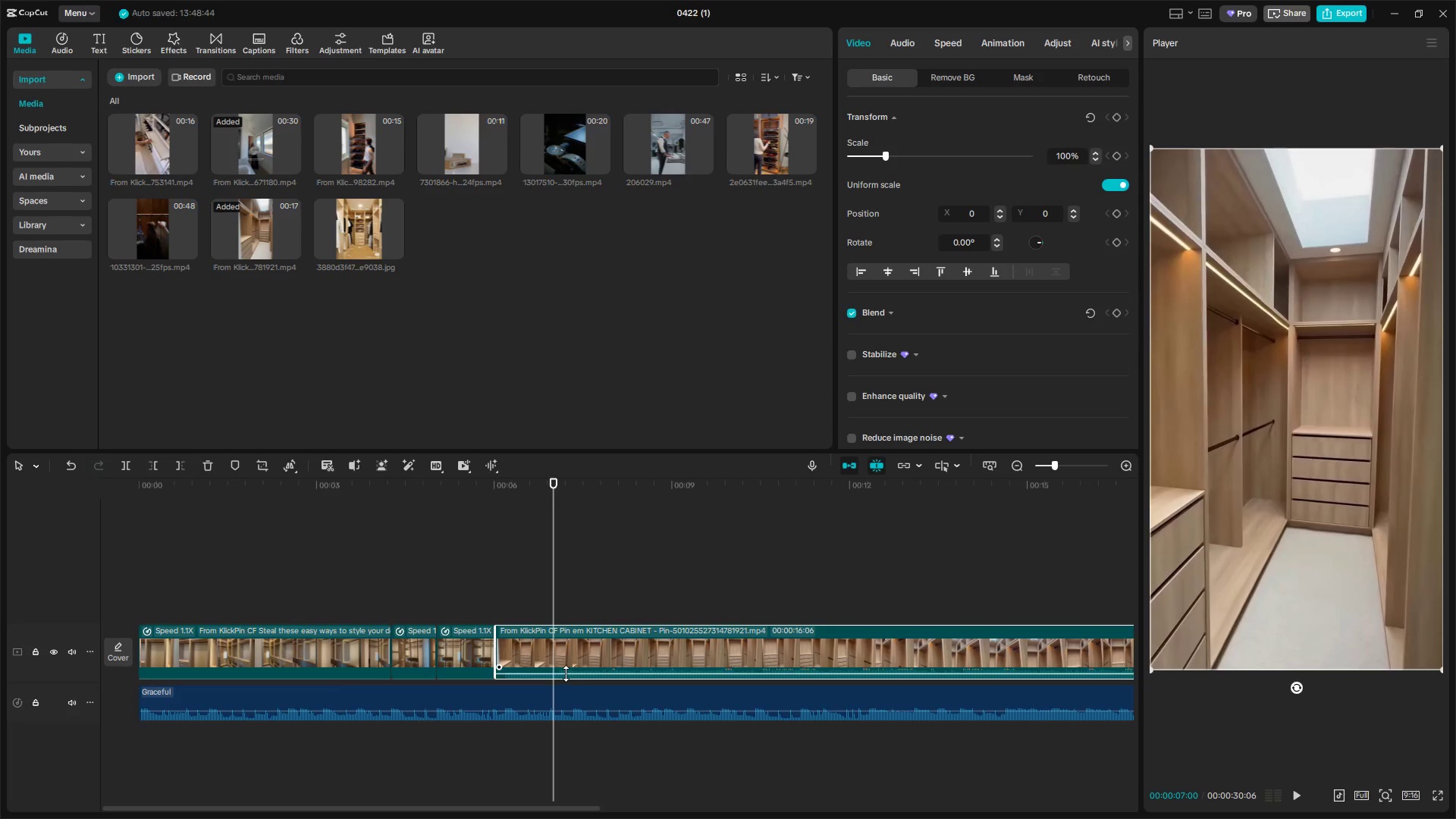 
left_click_drag(start_coordinate=[566, 673], to_coordinate=[574, 714])
 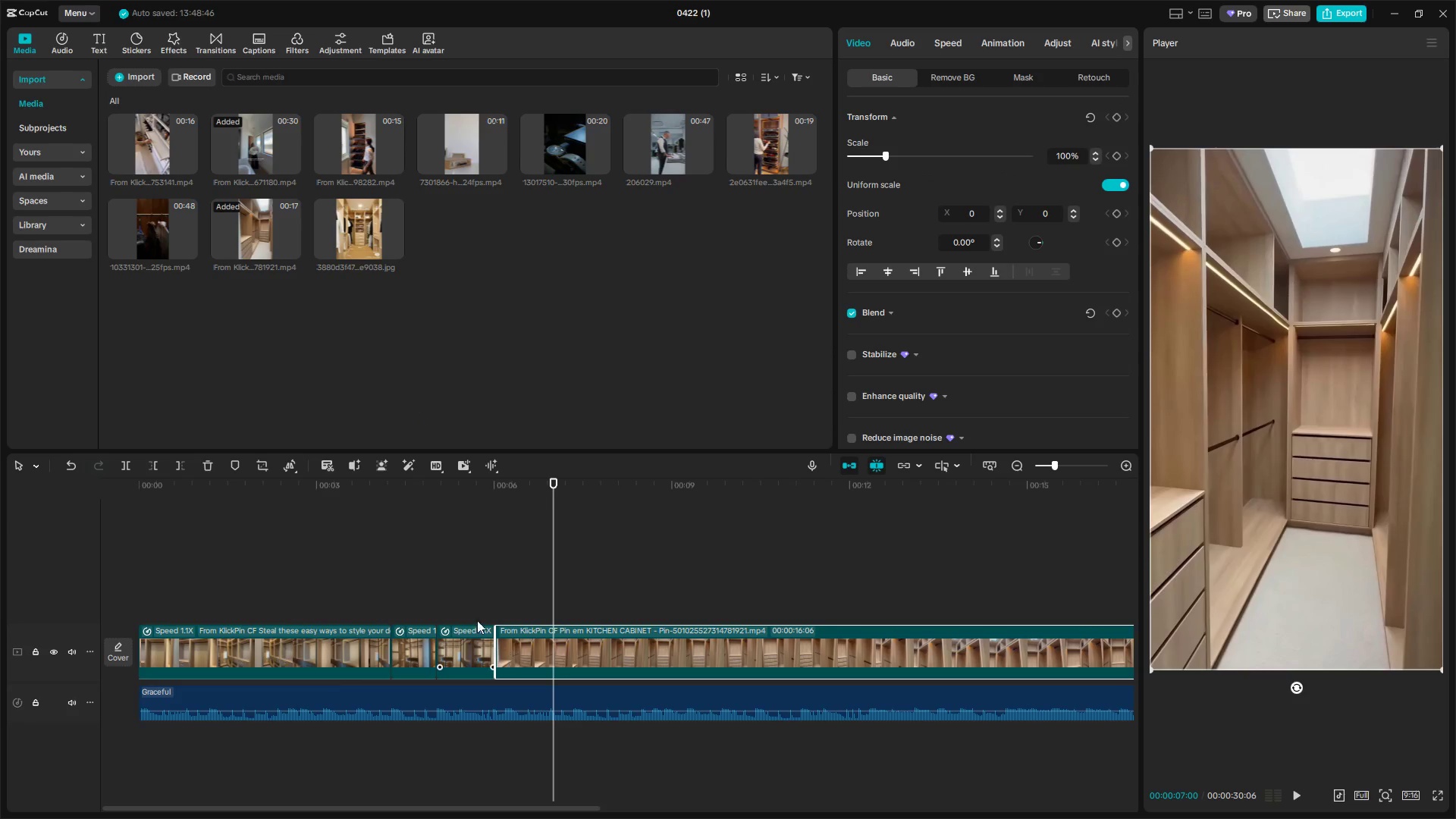 
double_click([473, 610])
 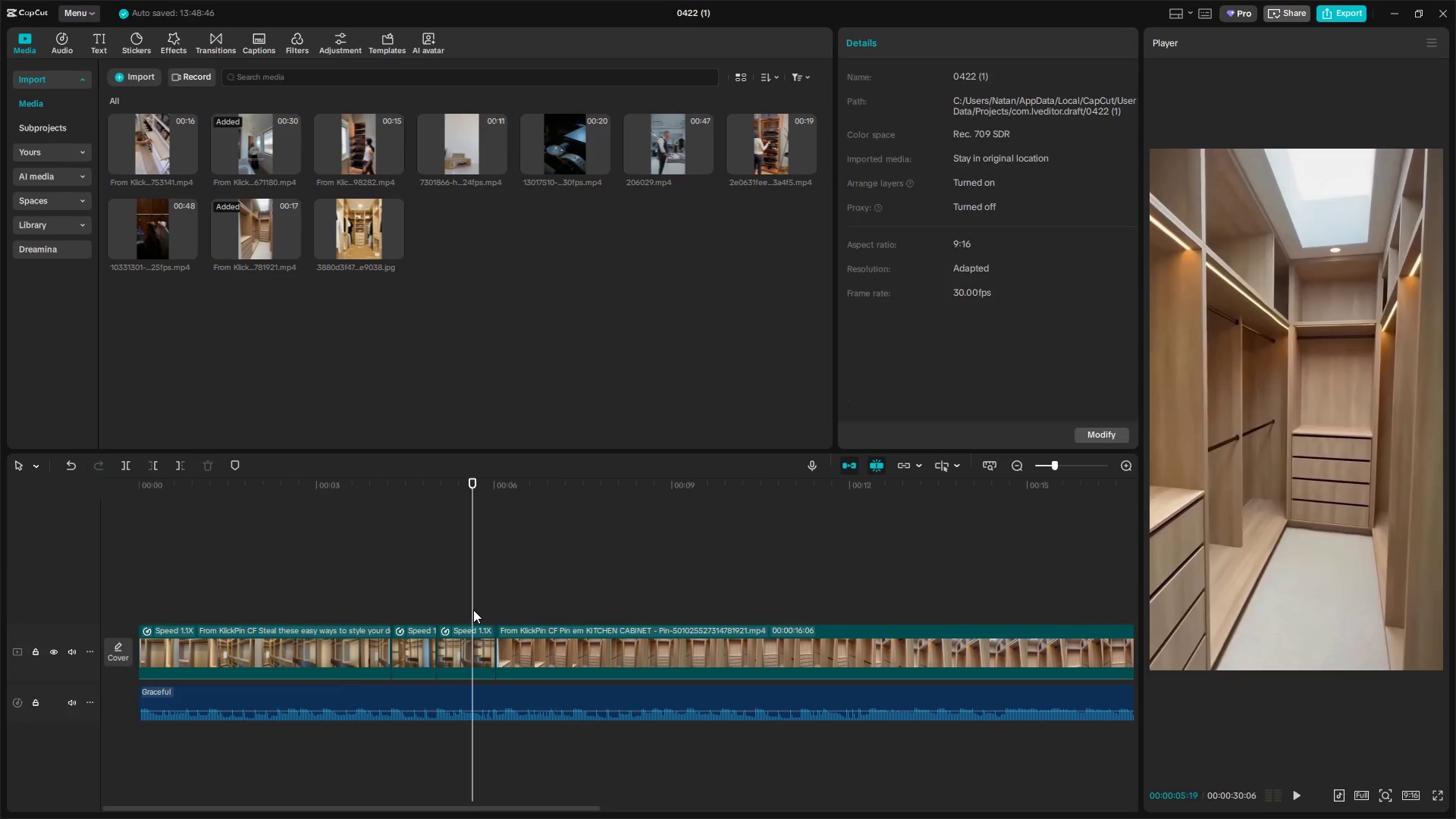 
key(Space)
 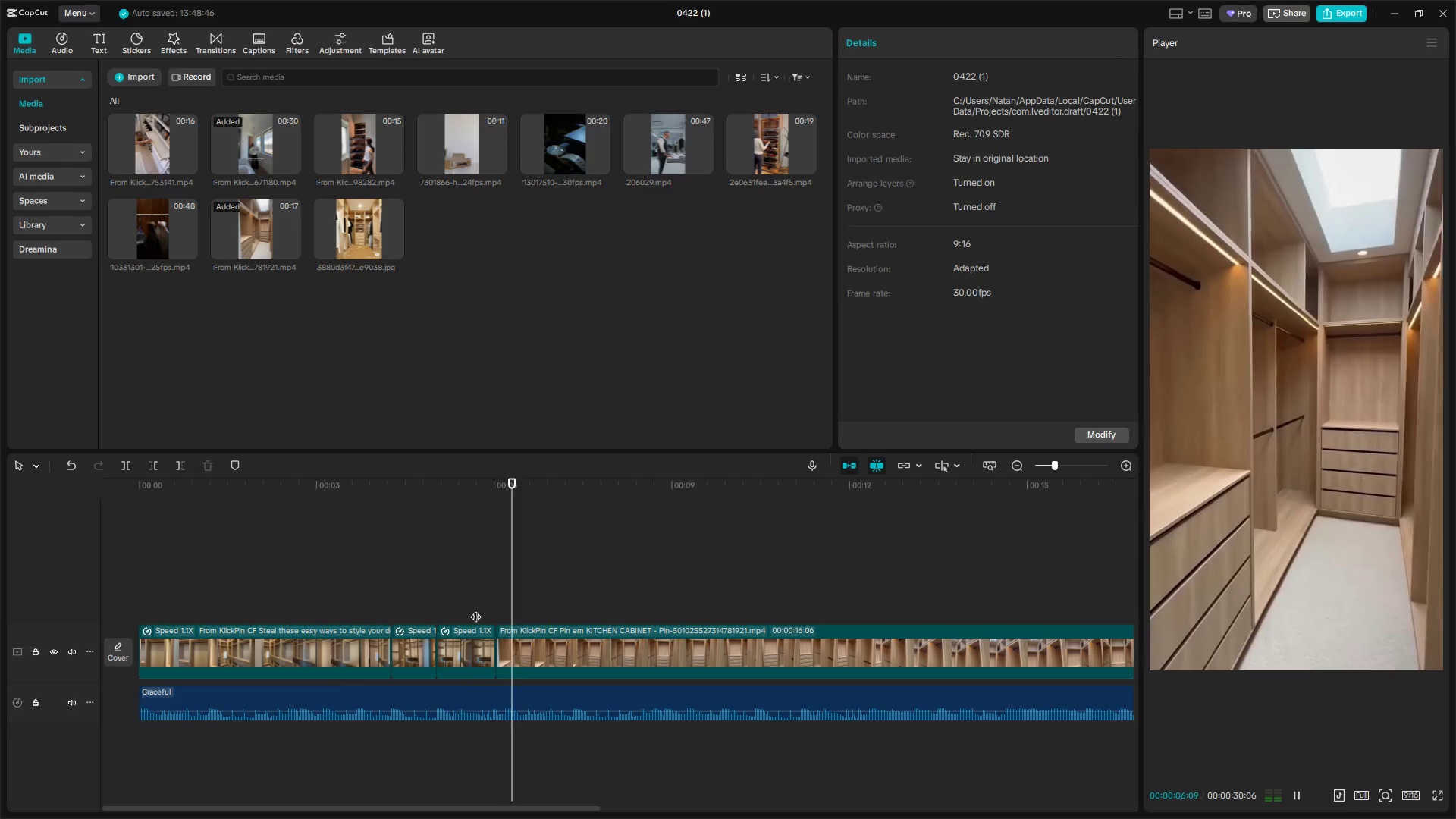 
key(Space)
 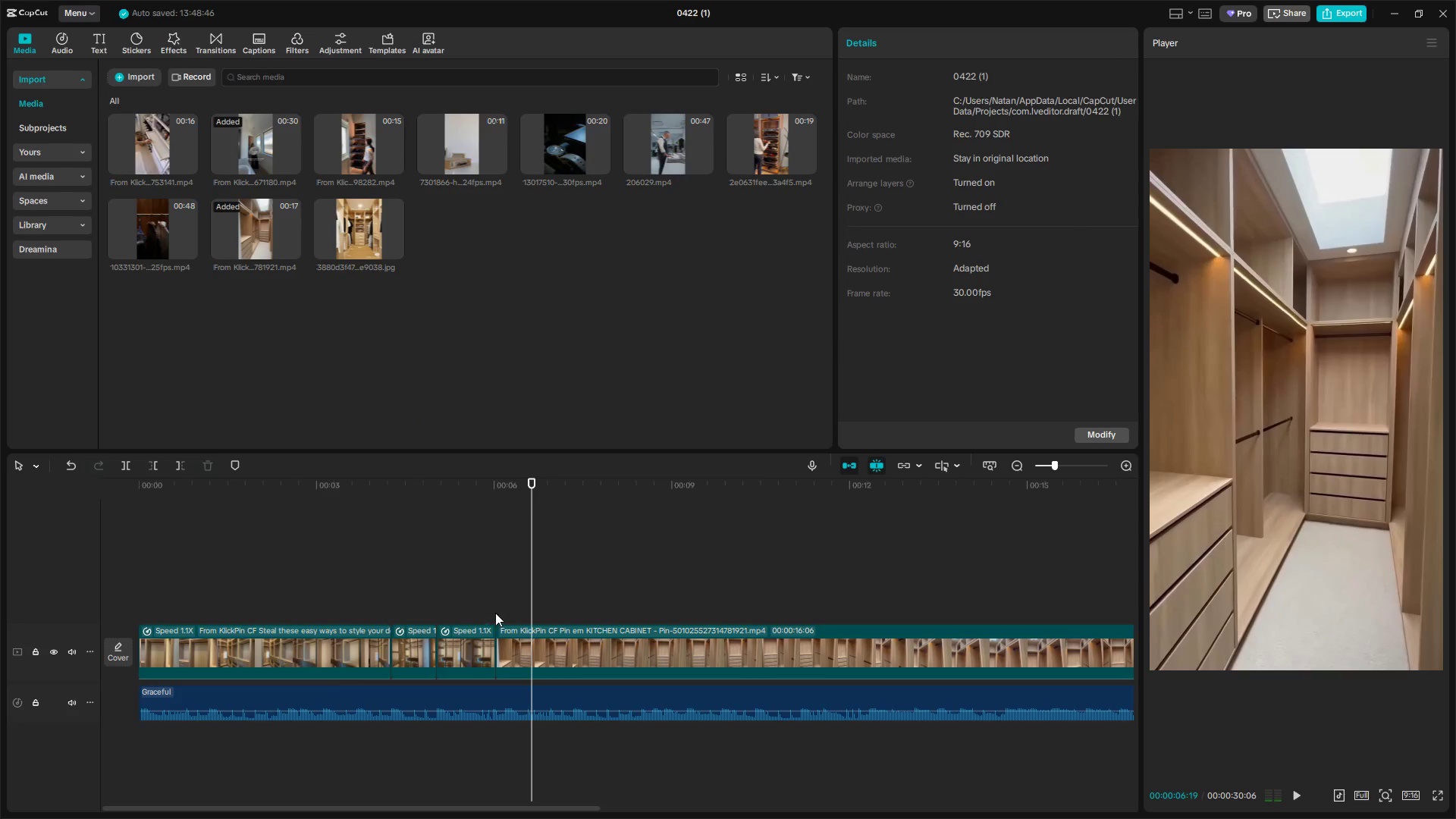 
left_click([478, 605])
 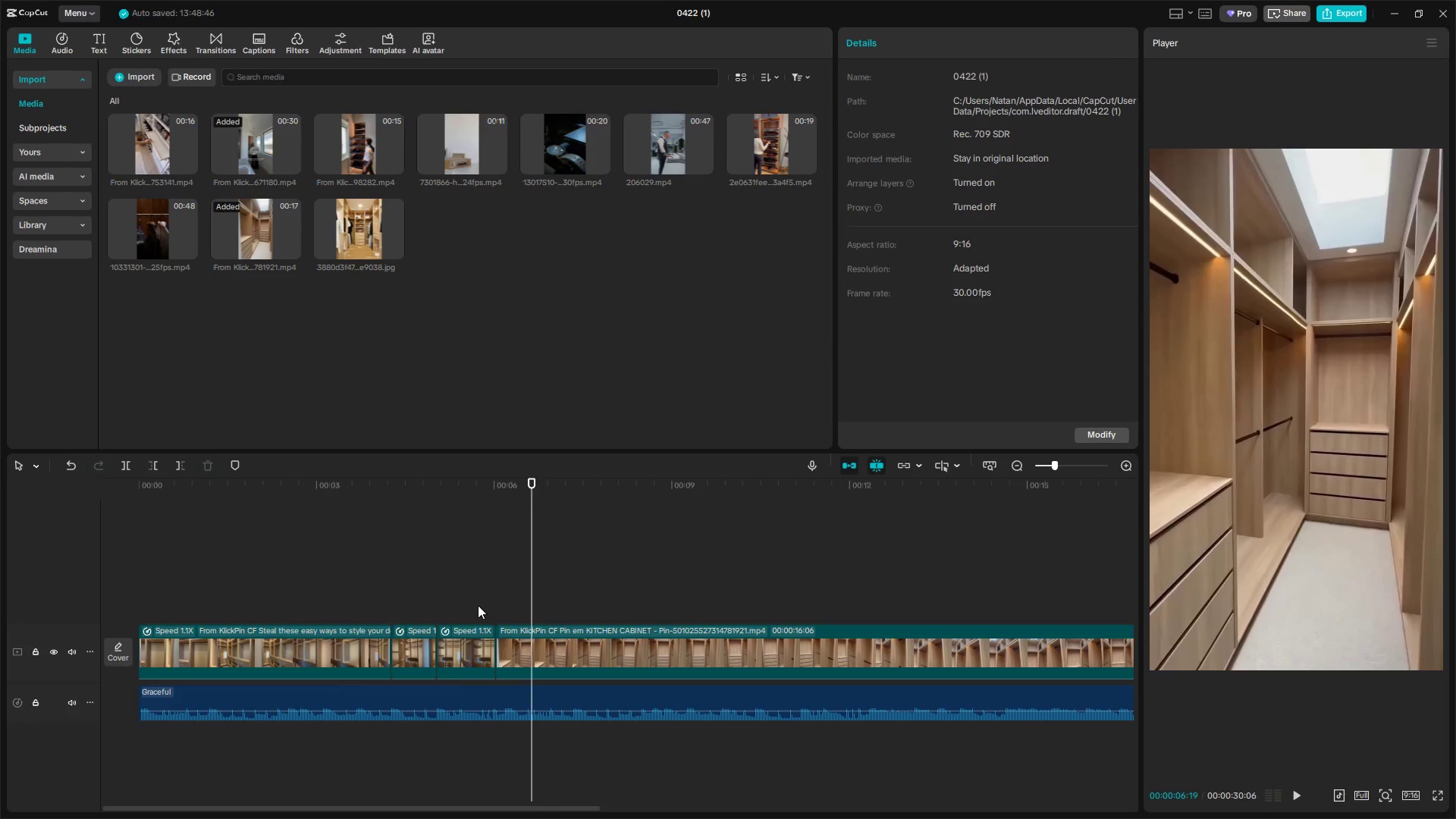 
key(Space)
 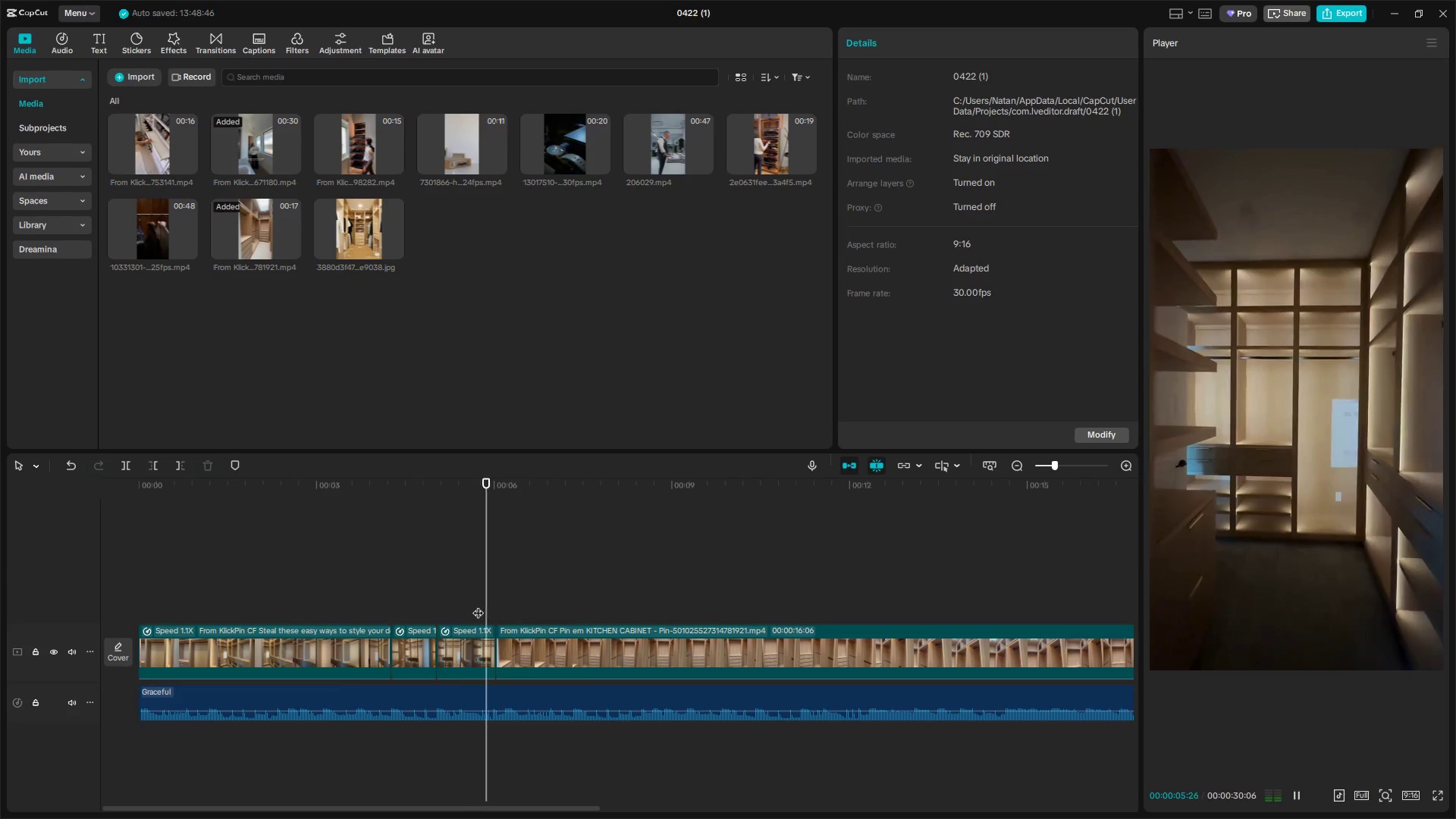 
key(Space)
 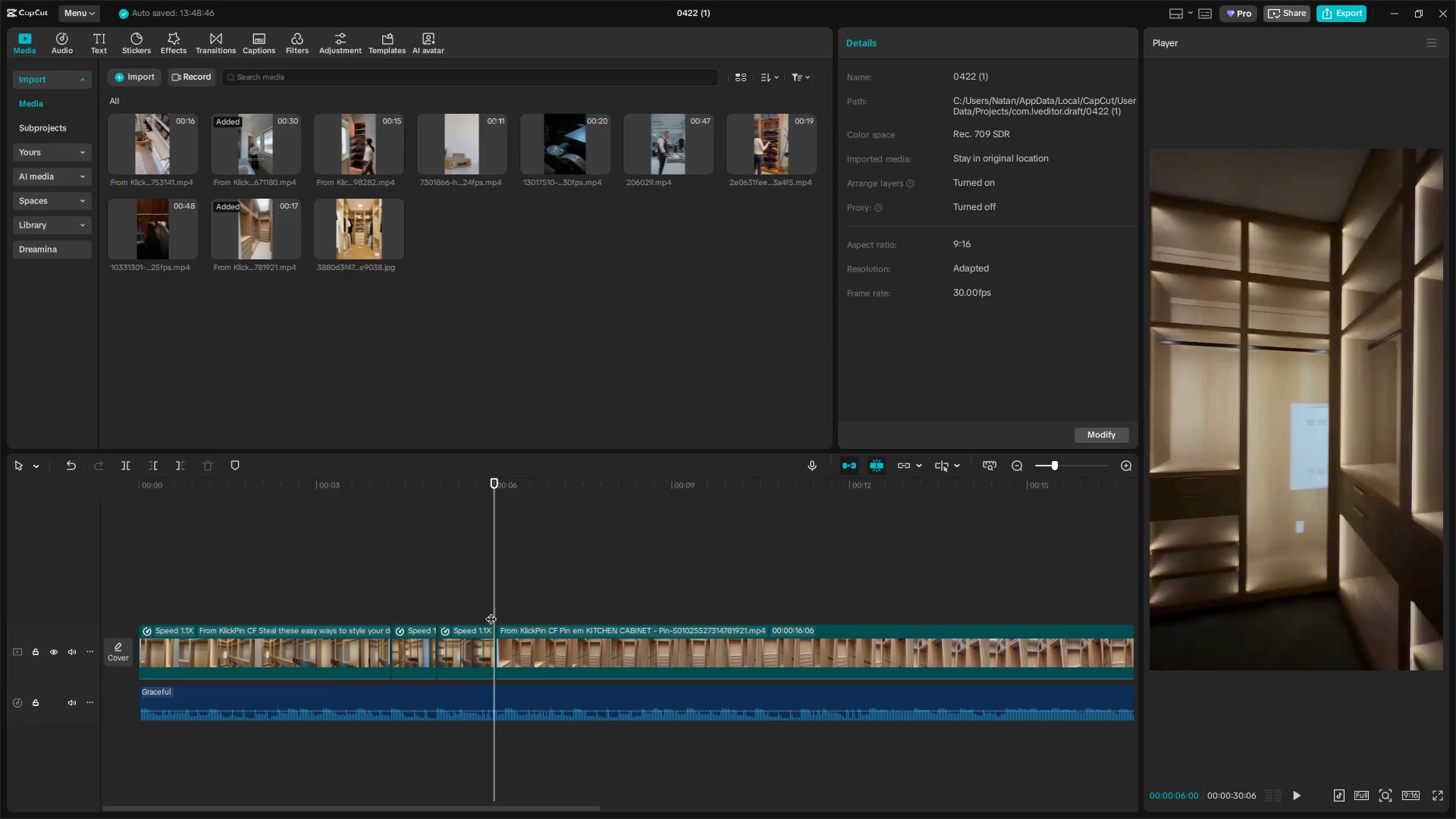 
hold_key(key=ControlLeft, duration=1.5)
 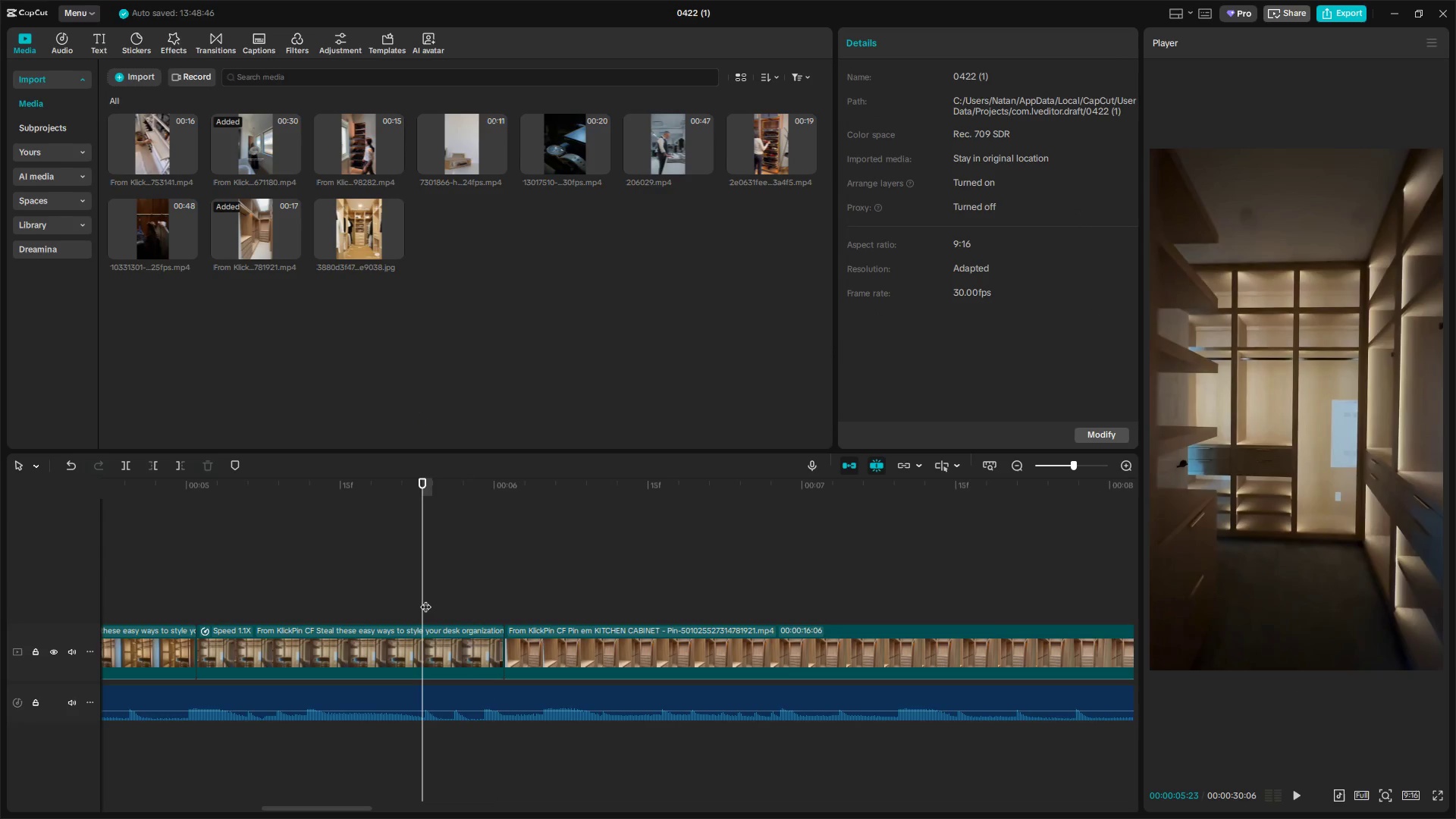 
key(Control+ControlLeft)
 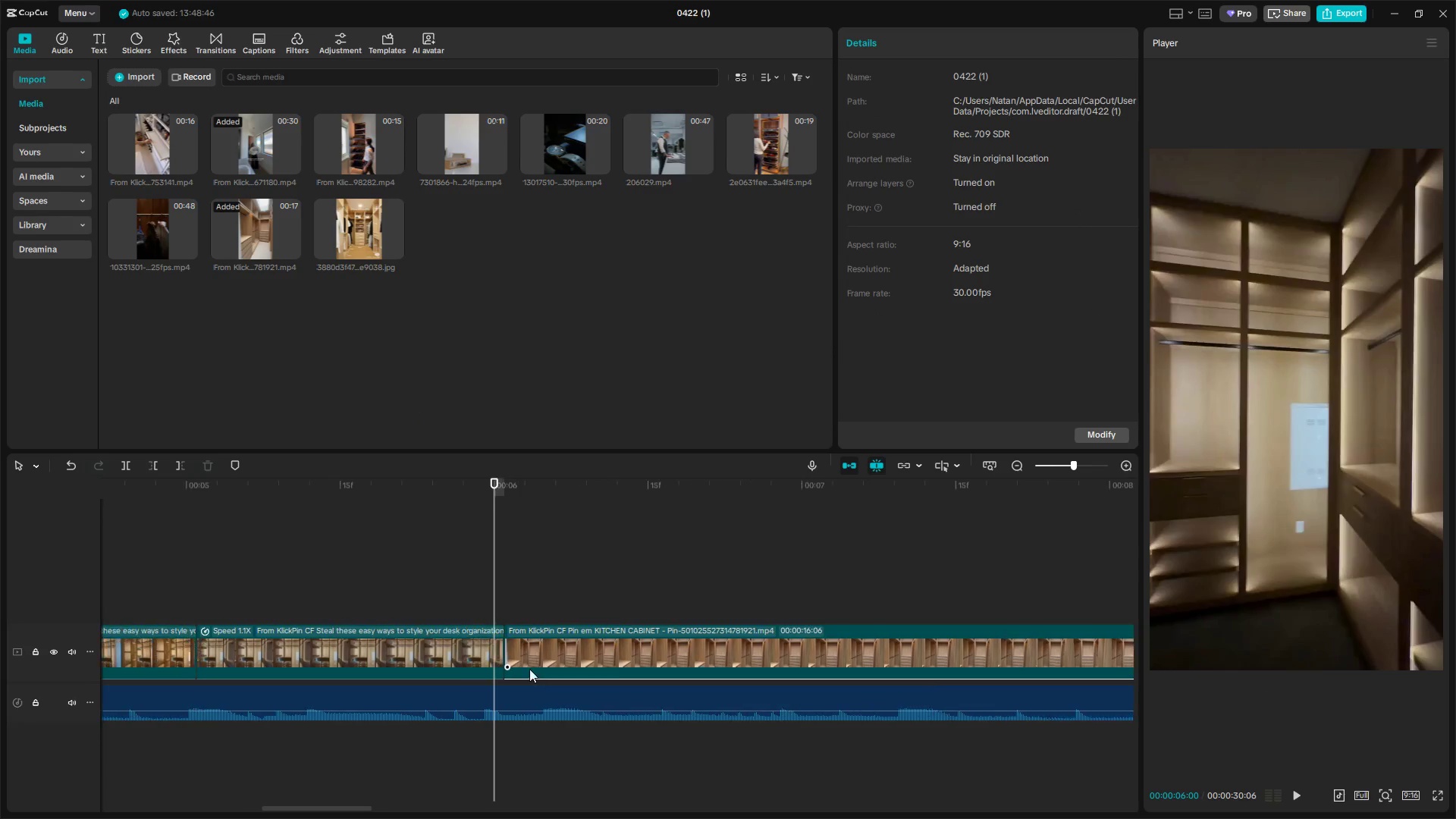 
key(Control+ControlLeft)
 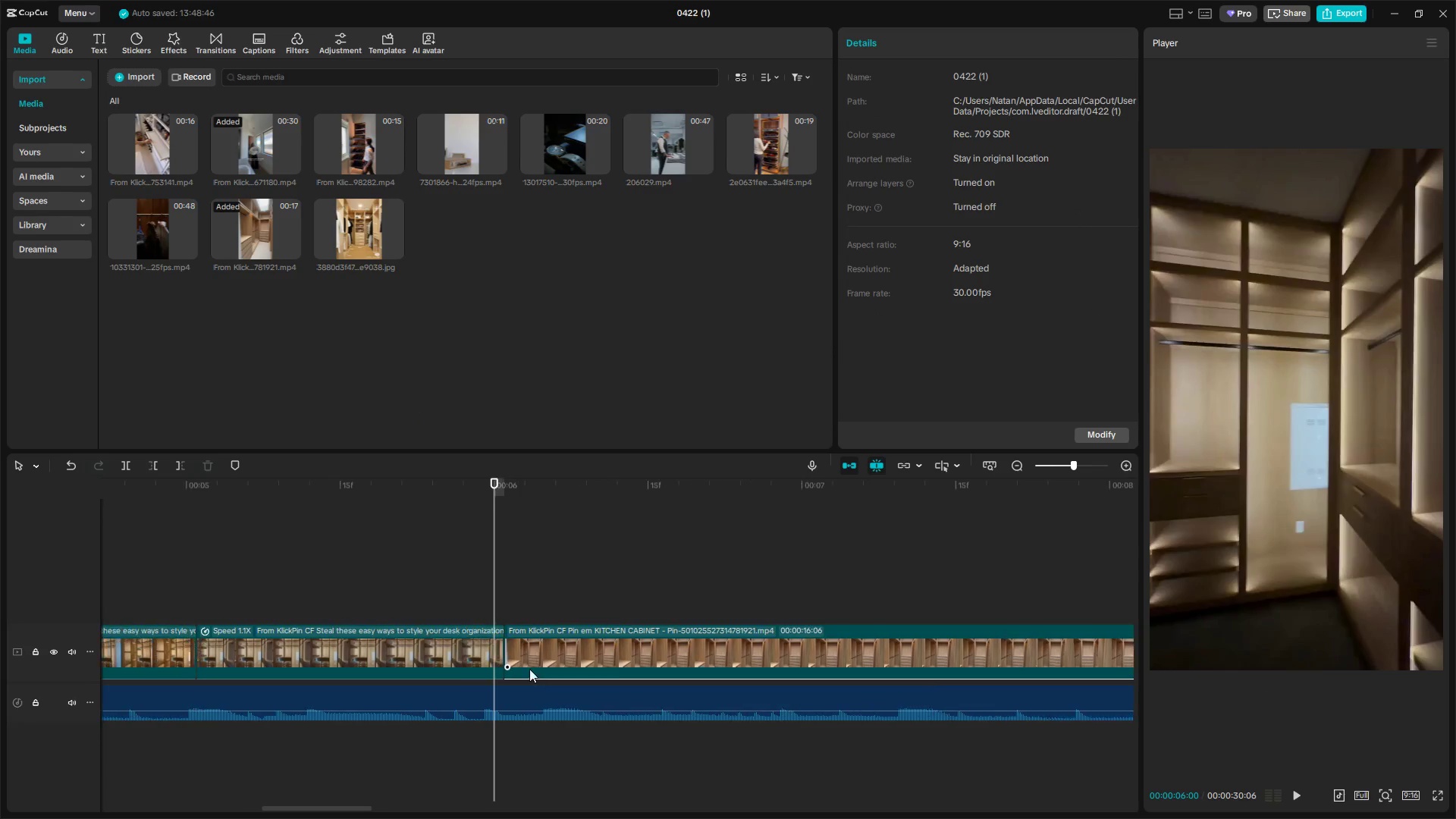 
key(Control+ControlLeft)
 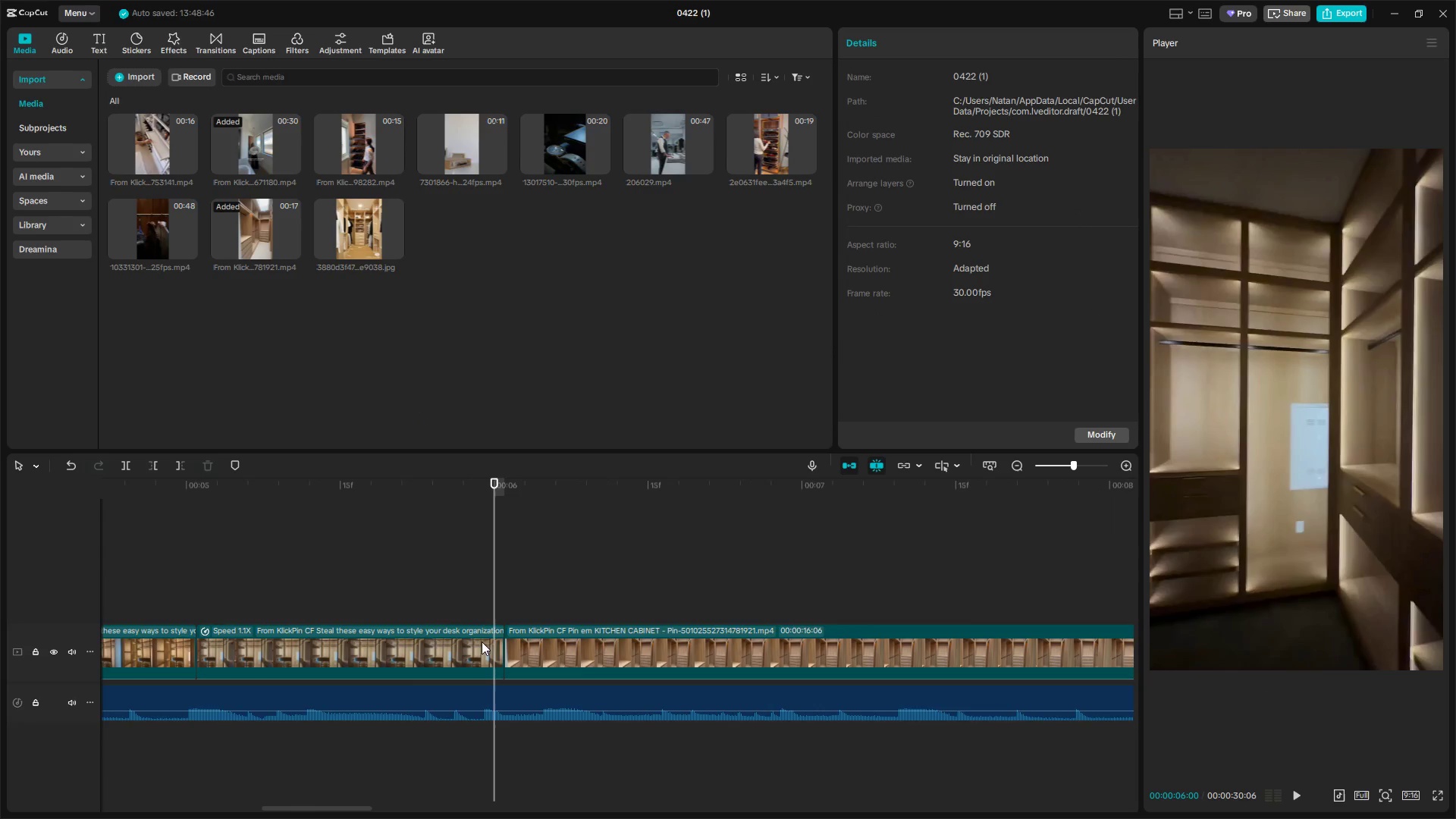 
key(Control+ControlLeft)
 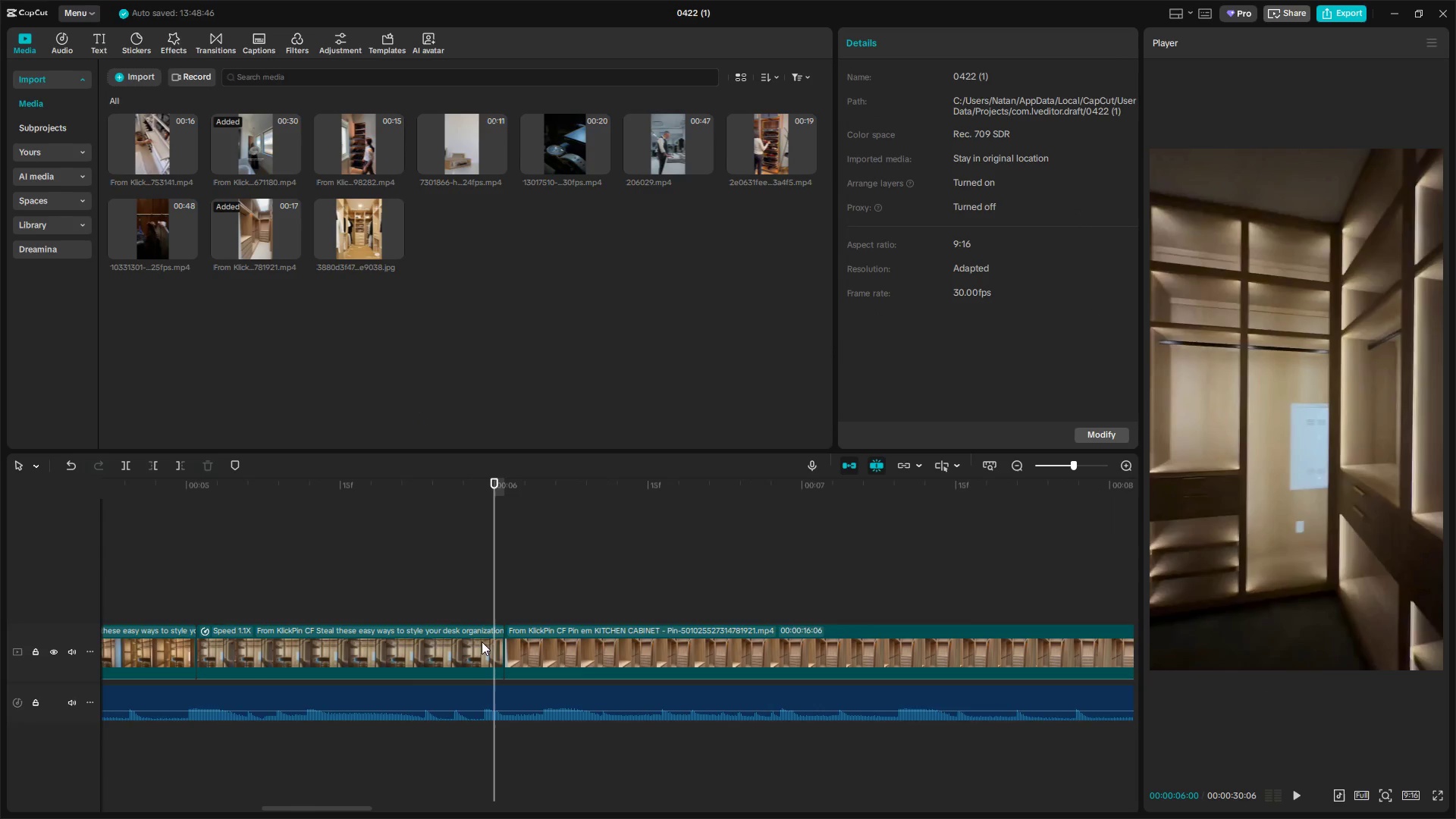 
key(Control+ControlLeft)
 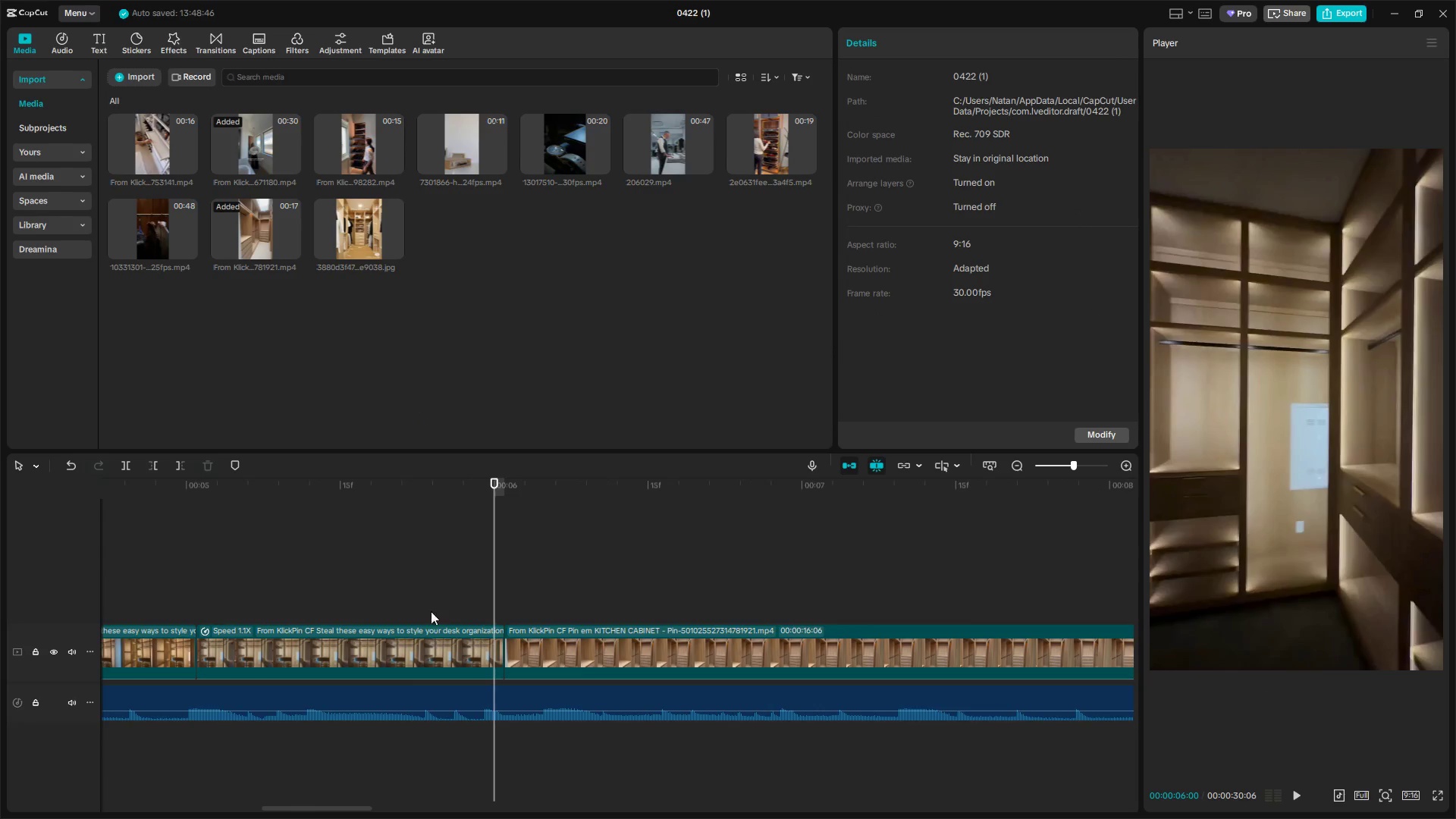 
key(Control+ControlLeft)
 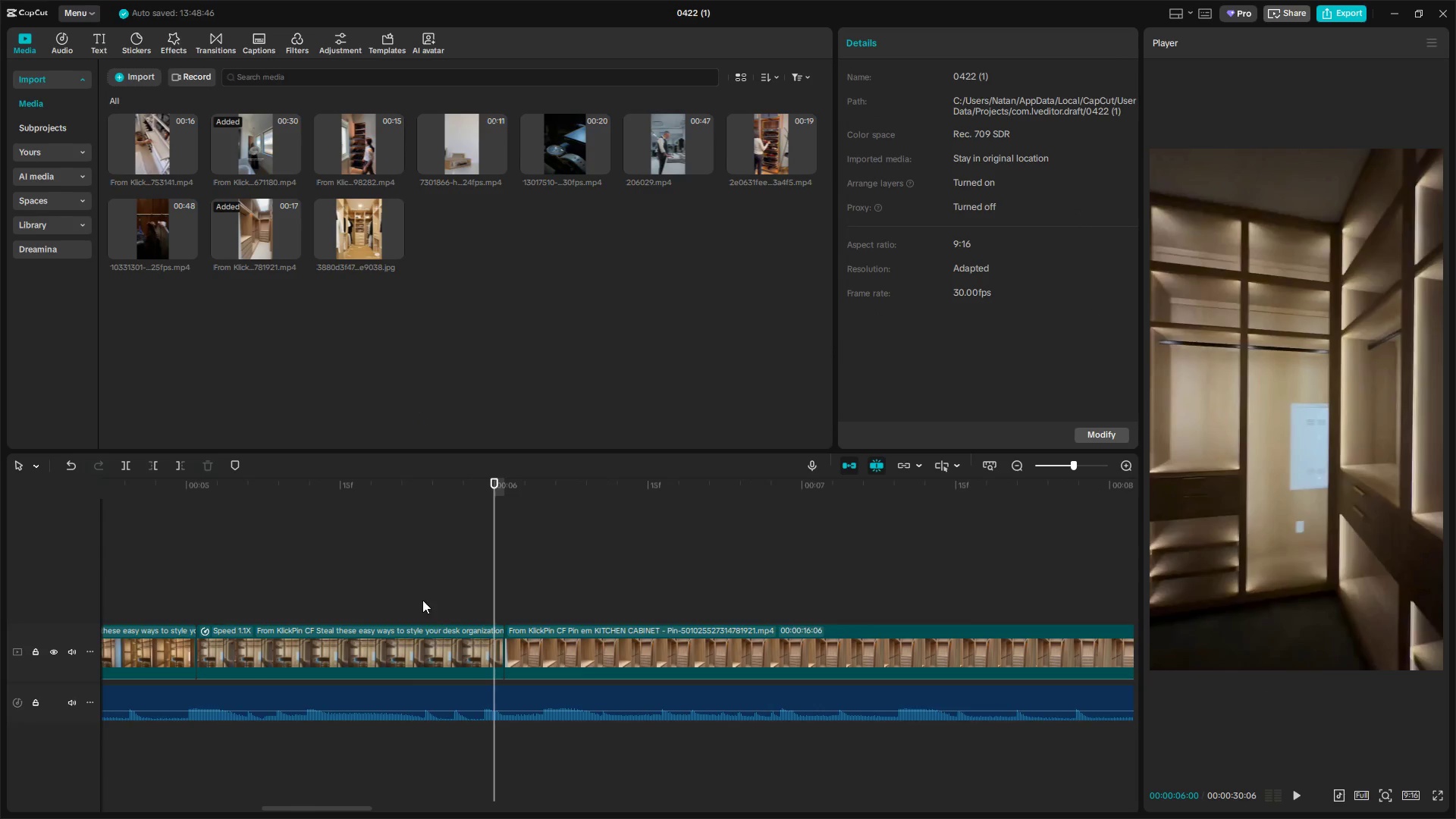 
left_click([422, 599])
 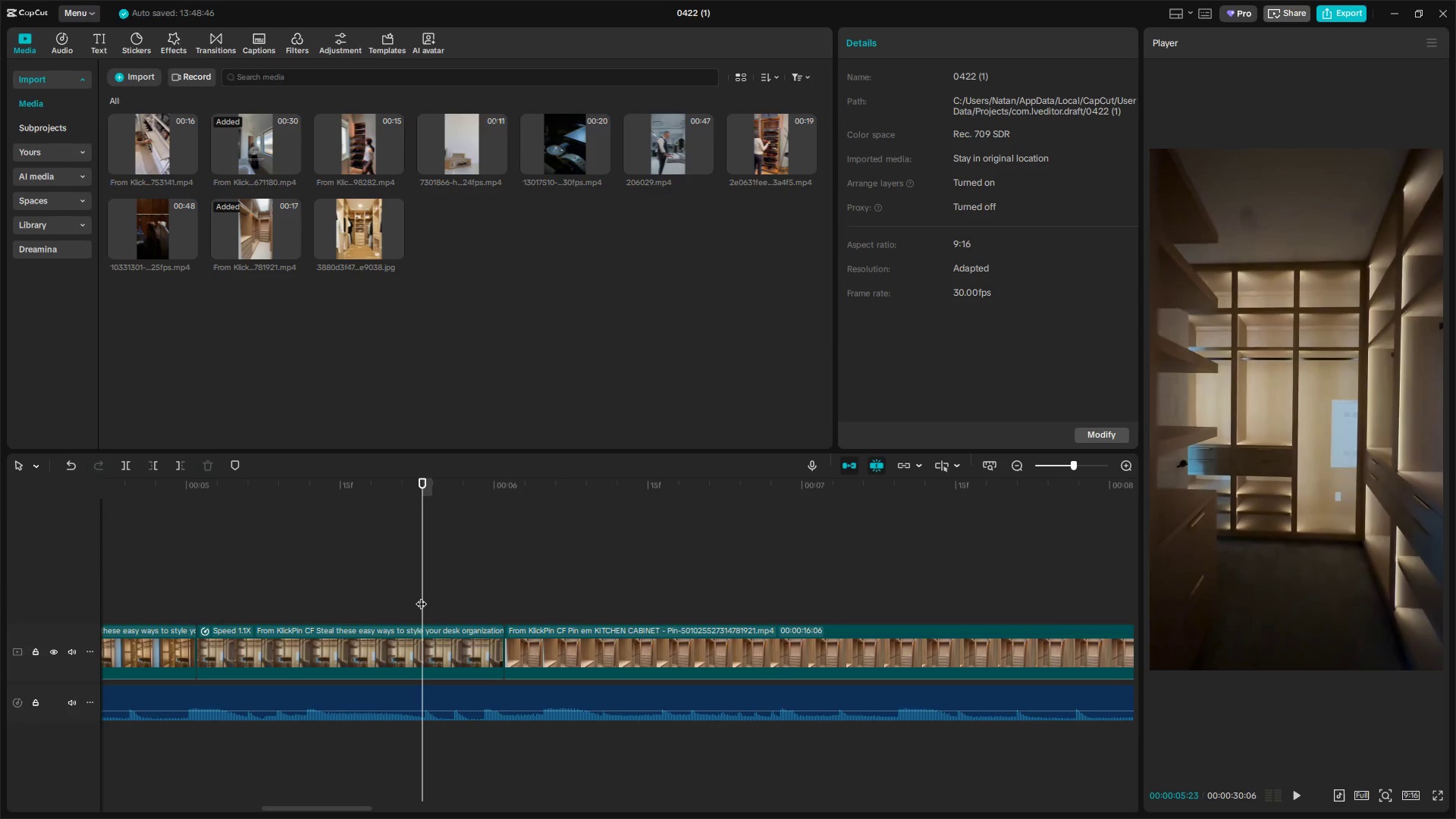 
scroll: coordinate [539, 674], scroll_direction: up, amount: 29.0
 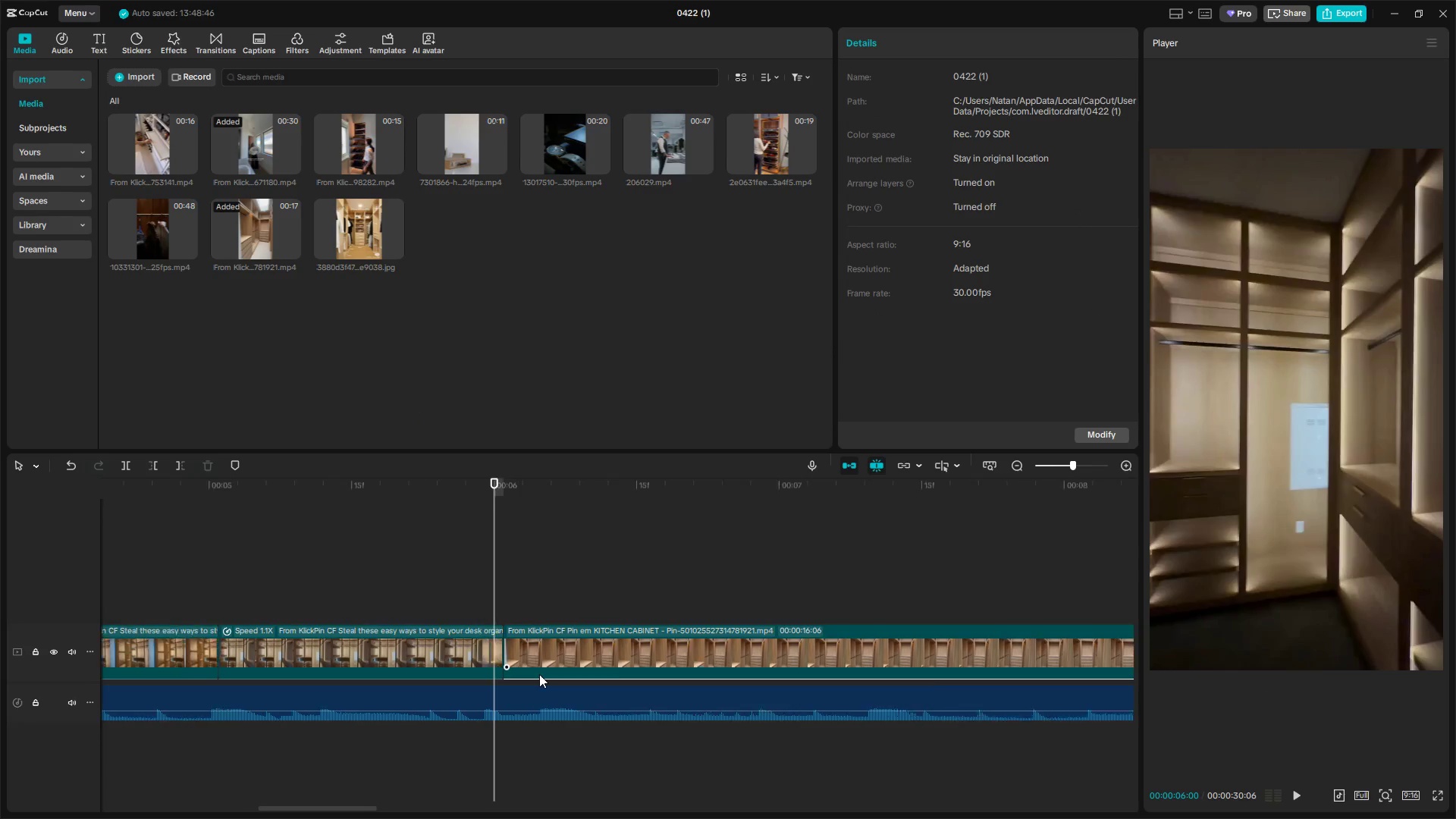 
left_click_drag(start_coordinate=[420, 596], to_coordinate=[433, 597])
 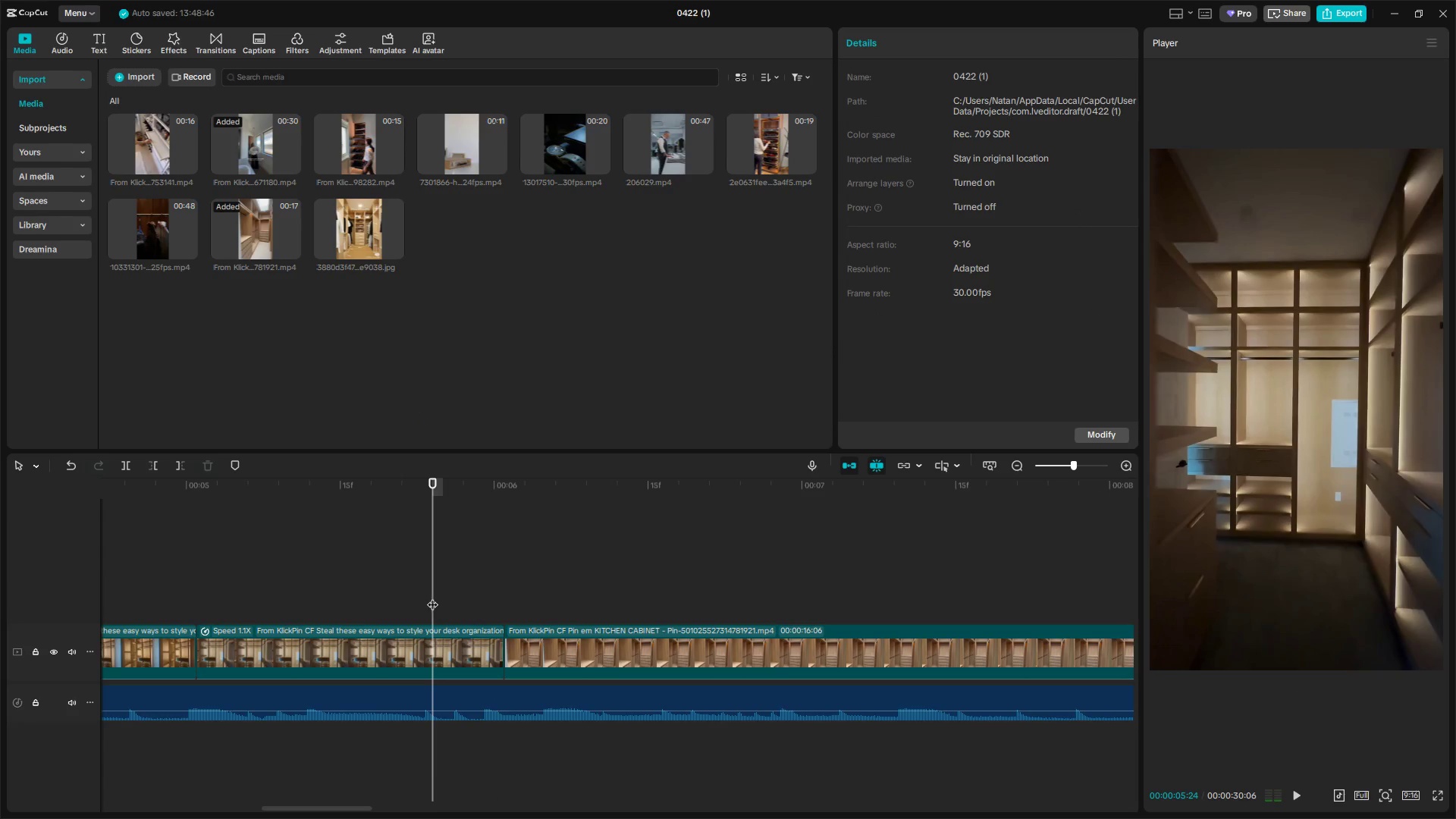 
left_click_drag(start_coordinate=[433, 597], to_coordinate=[485, 607])
 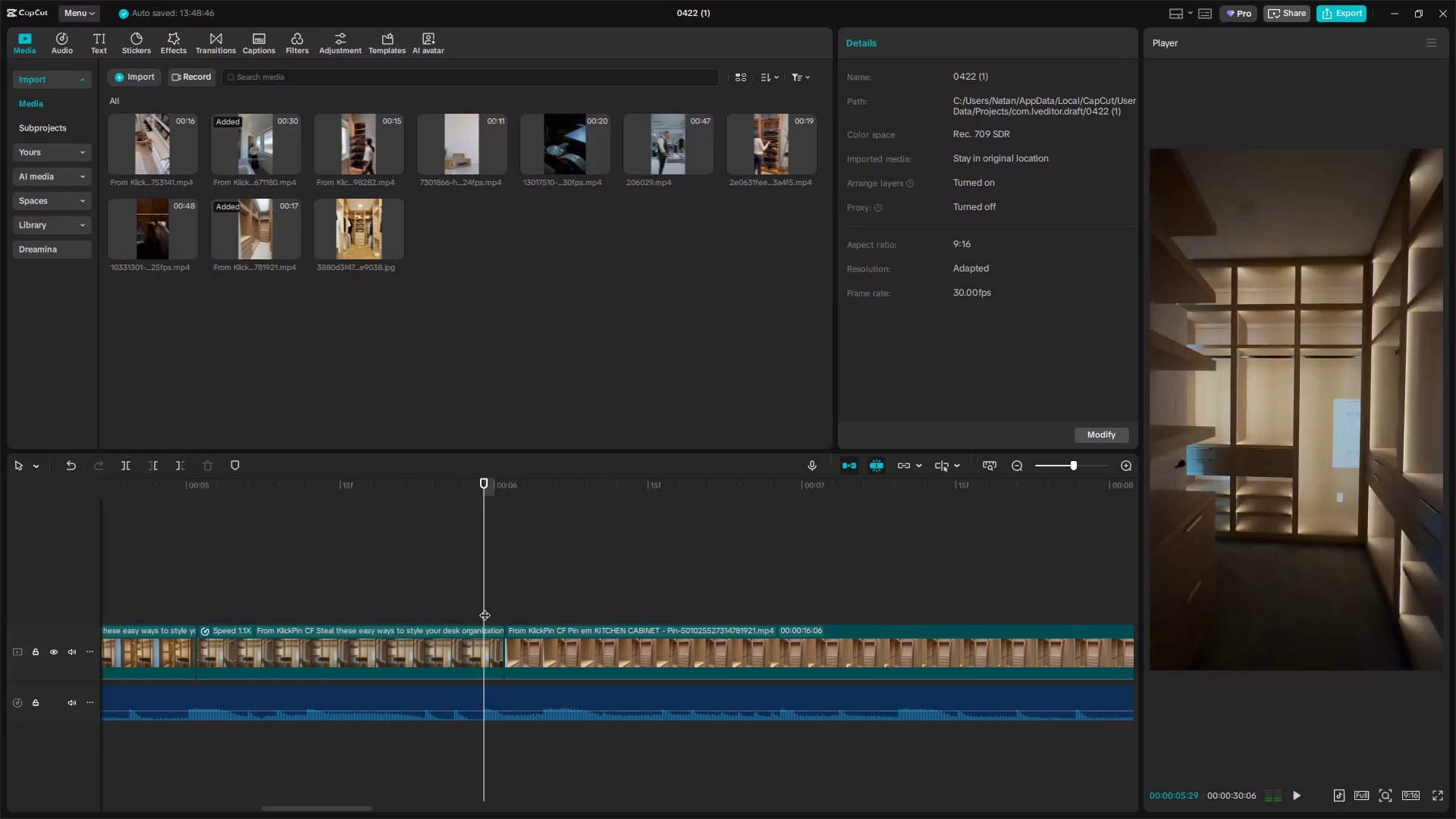 
key(W)
 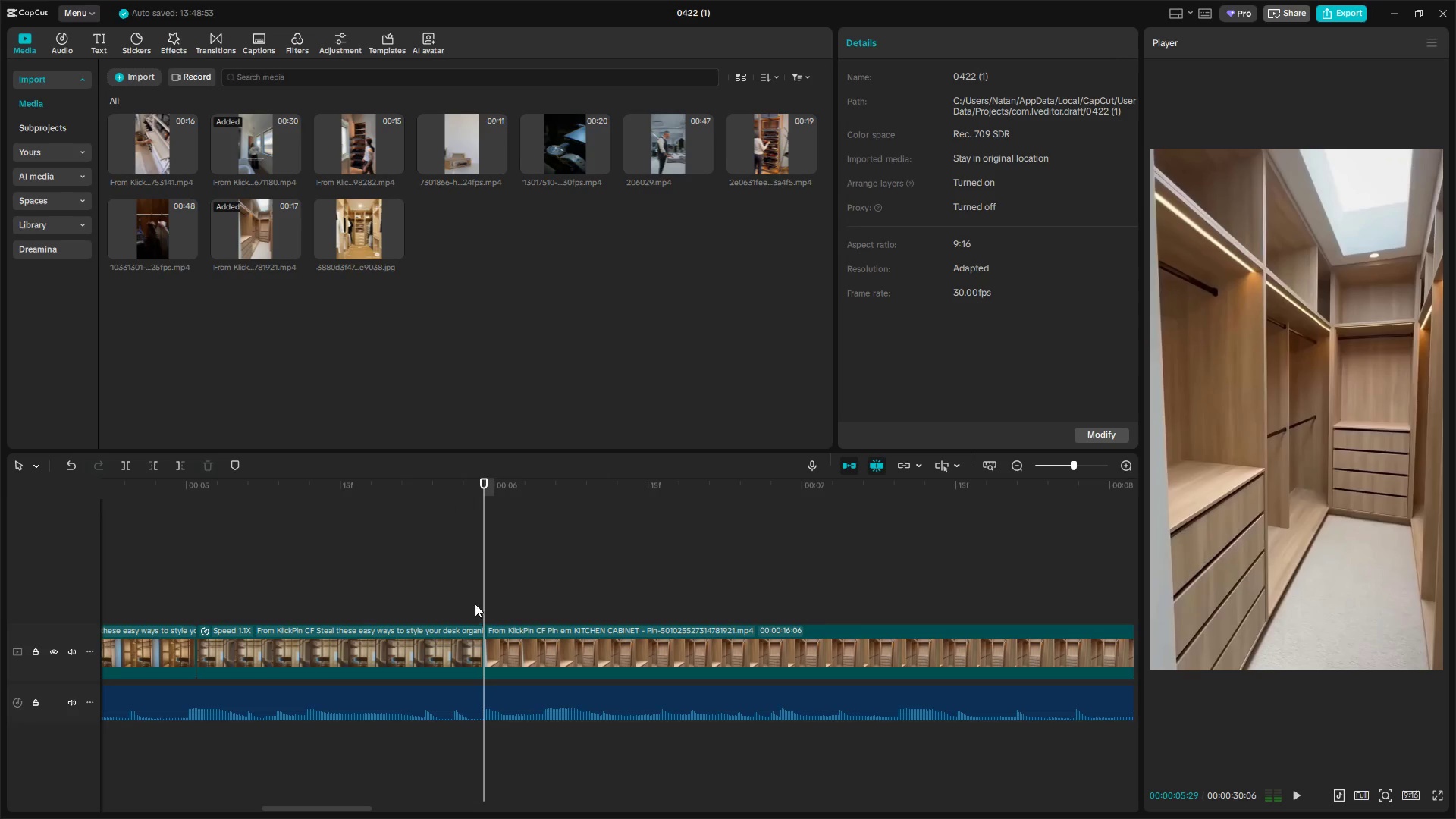 
left_click([459, 599])
 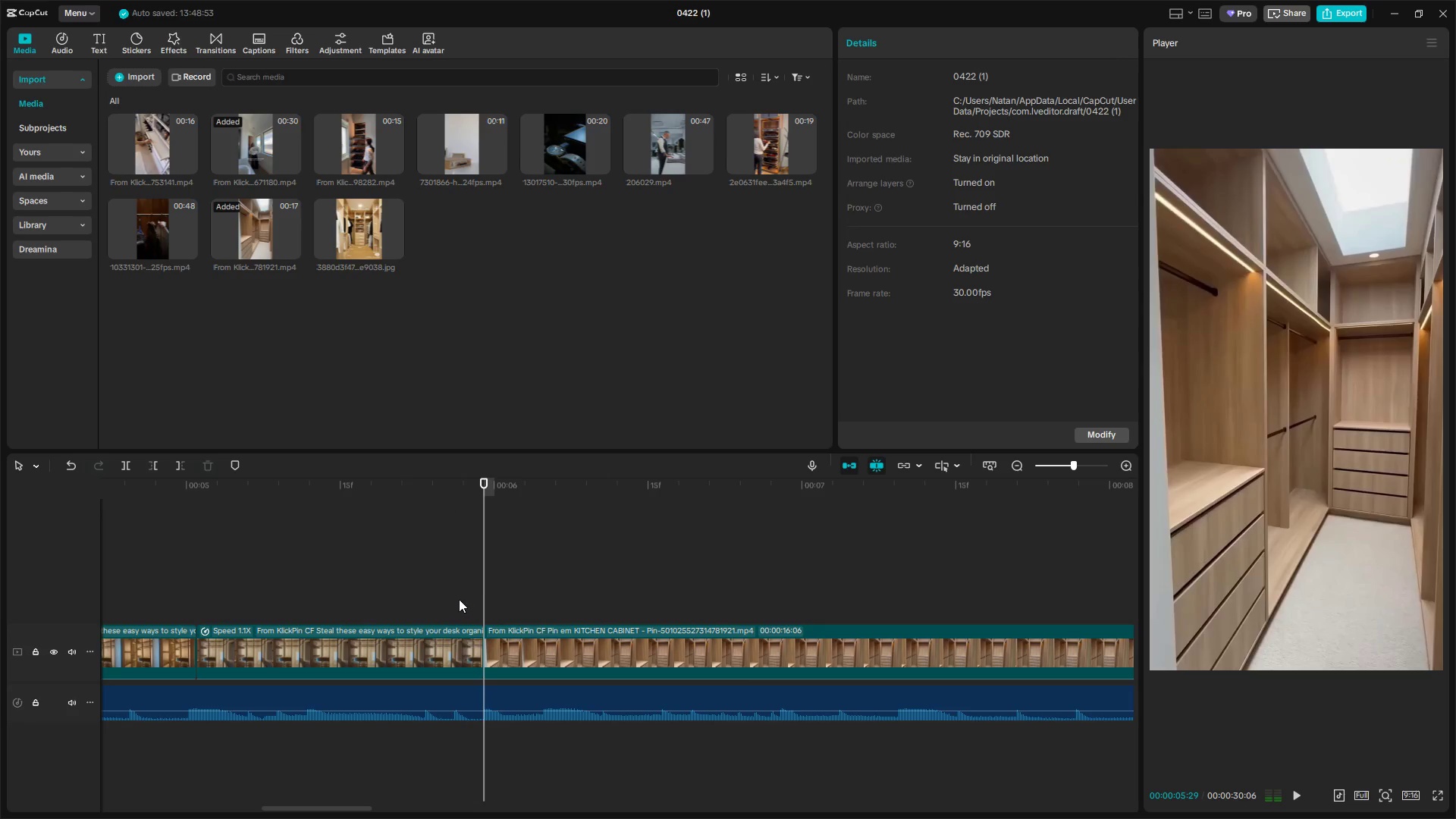 
key(Space)
 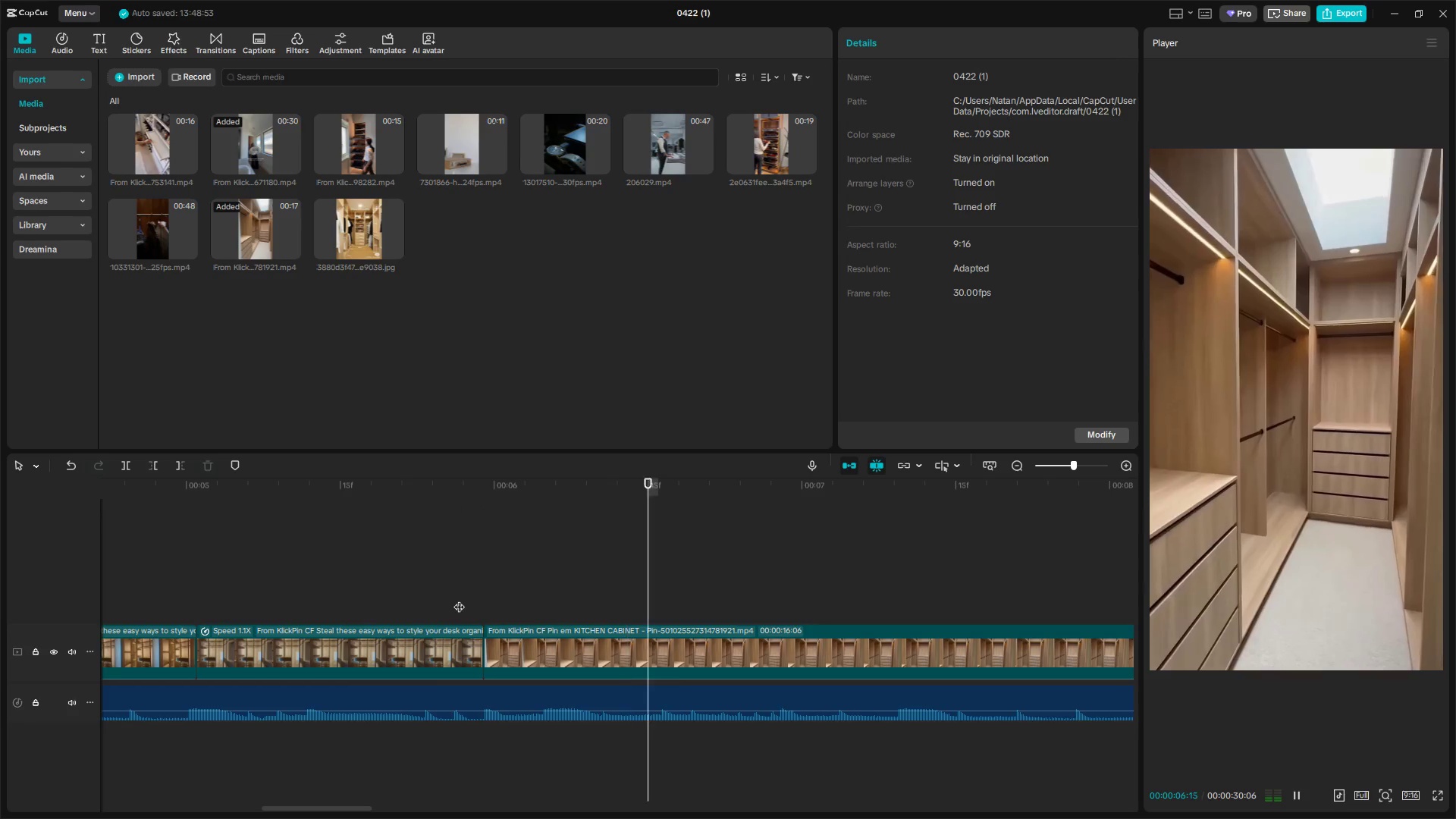 
key(Space)
 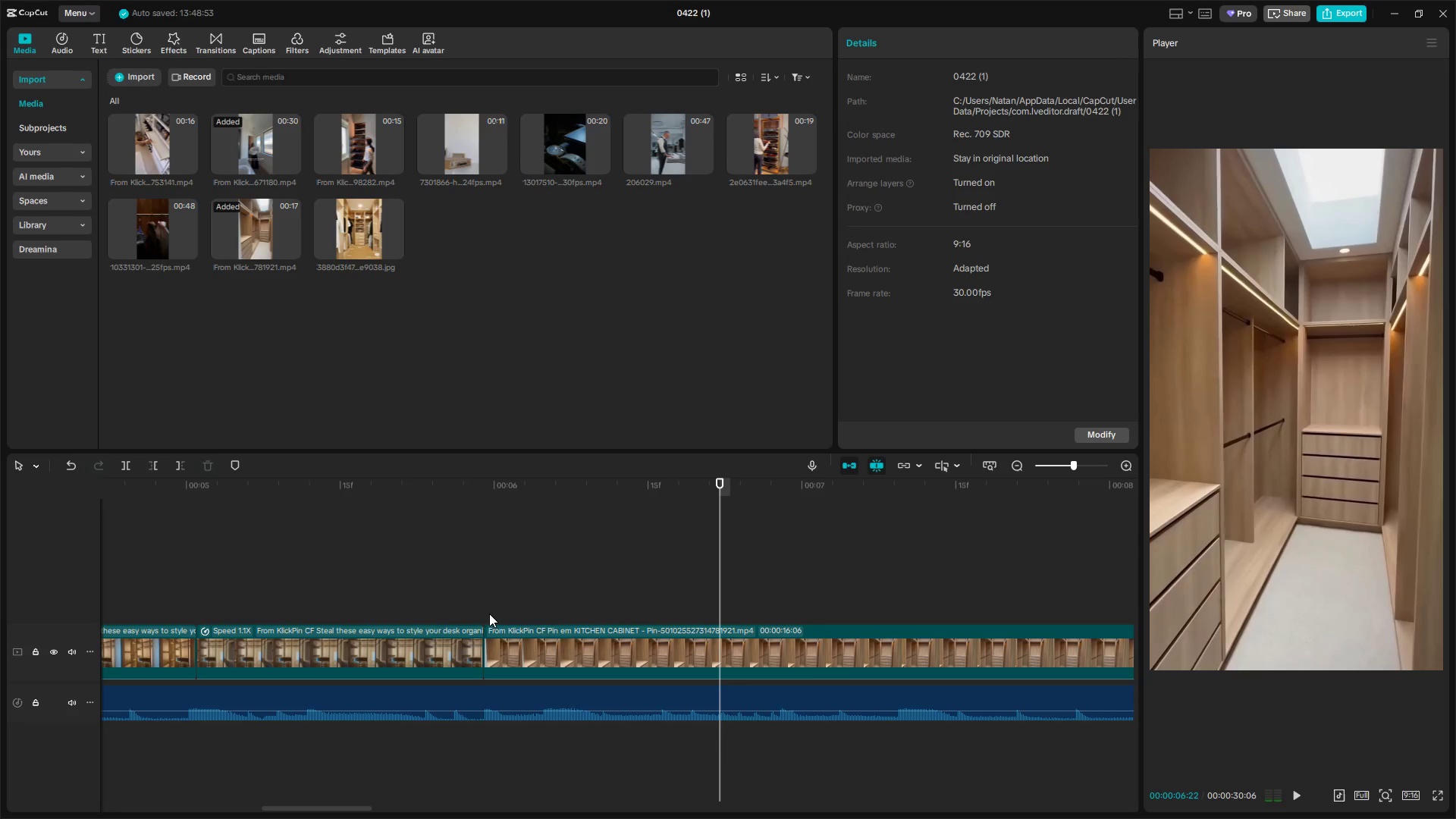 
left_click([425, 583])
 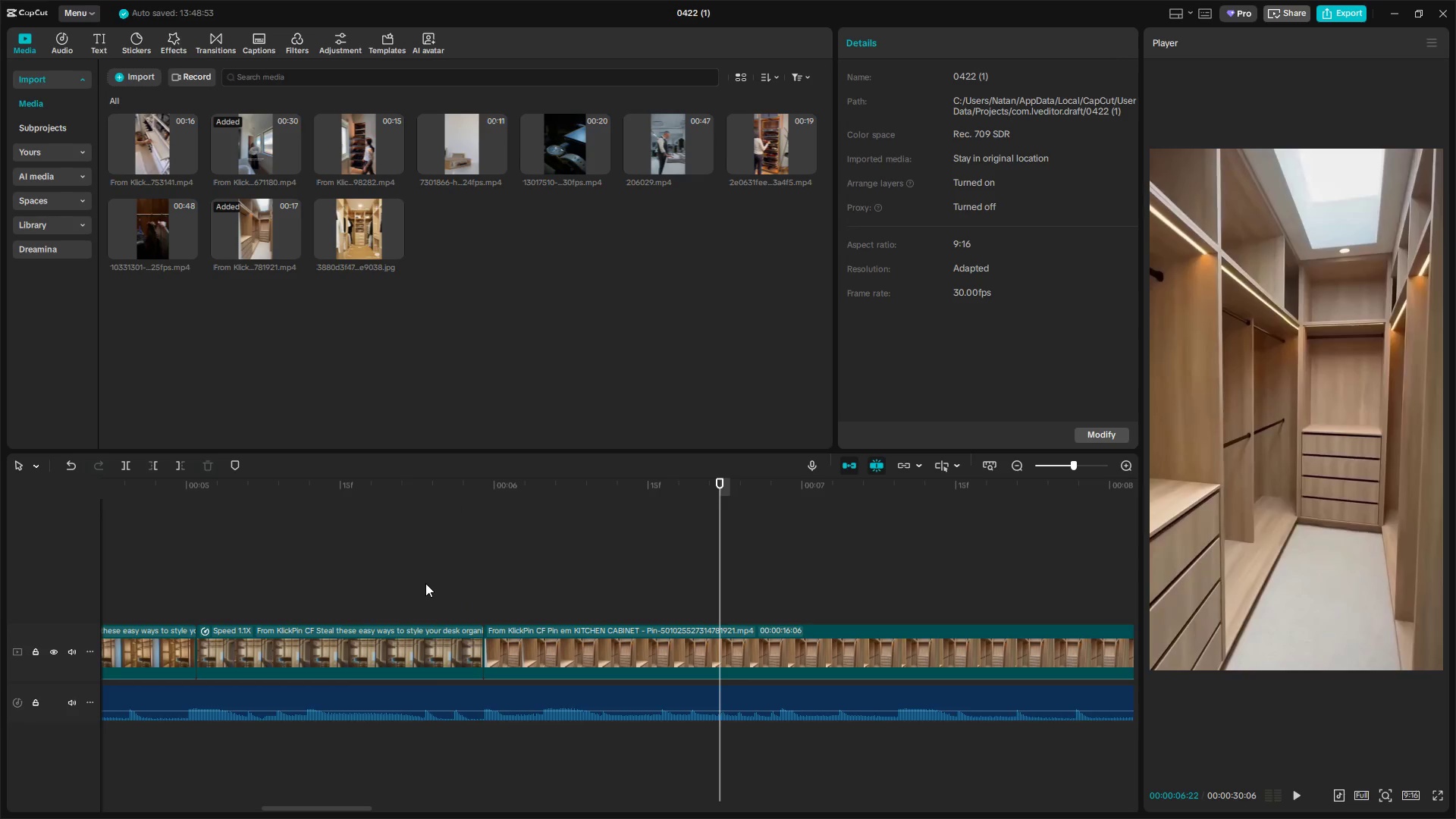 
key(Space)
 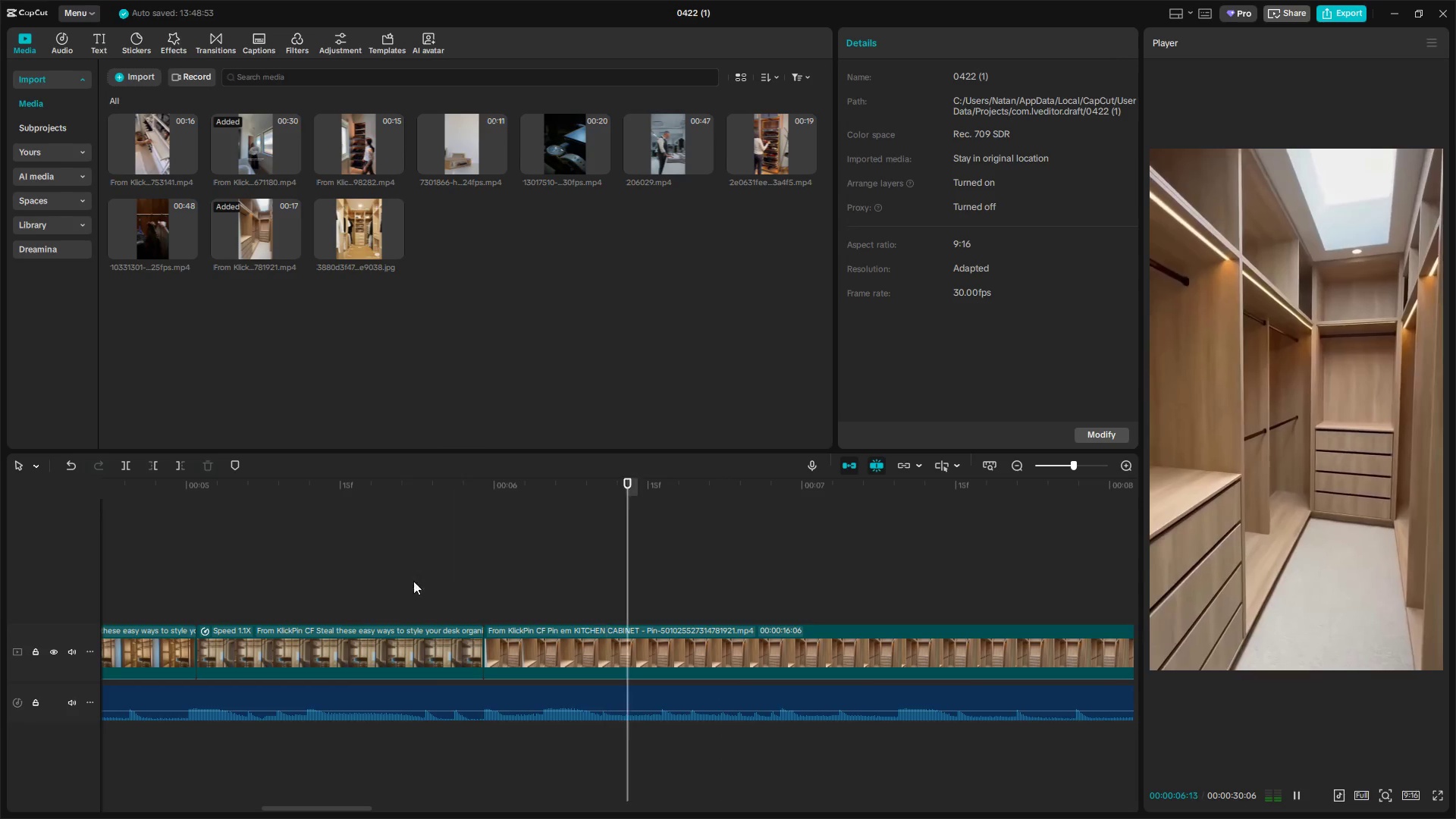 
key(Space)
 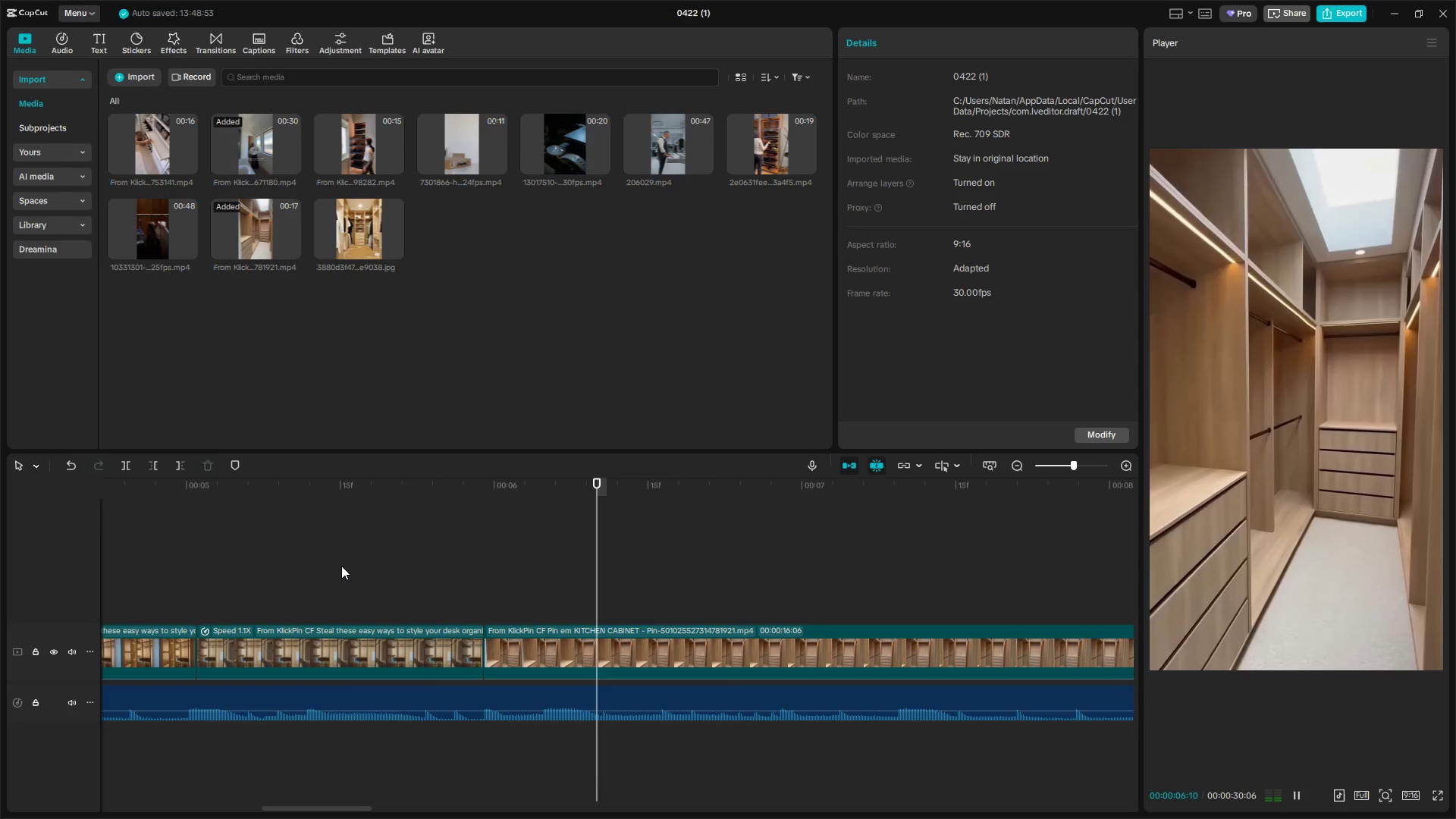 
key(Space)
 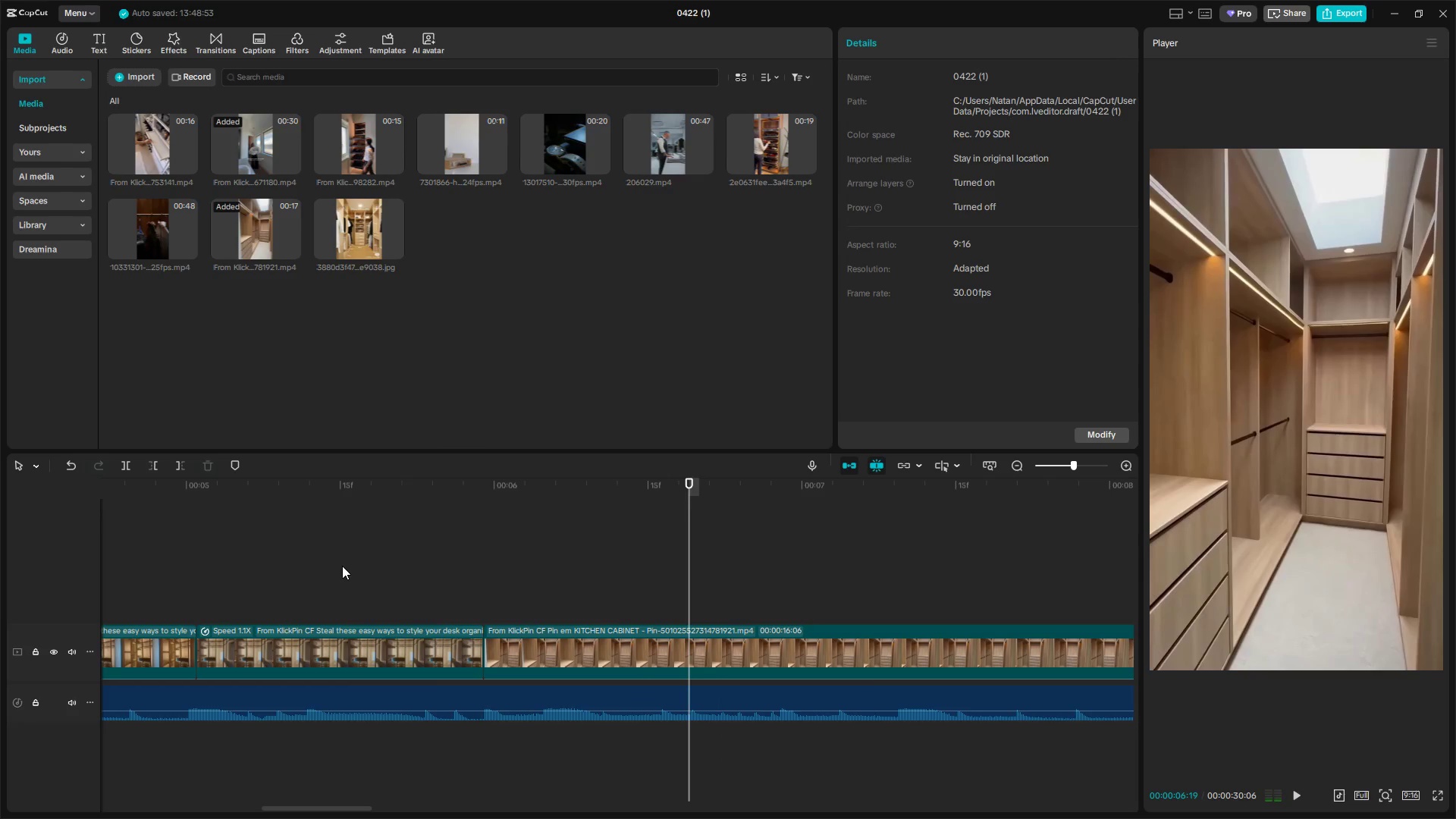 
key(Space)
 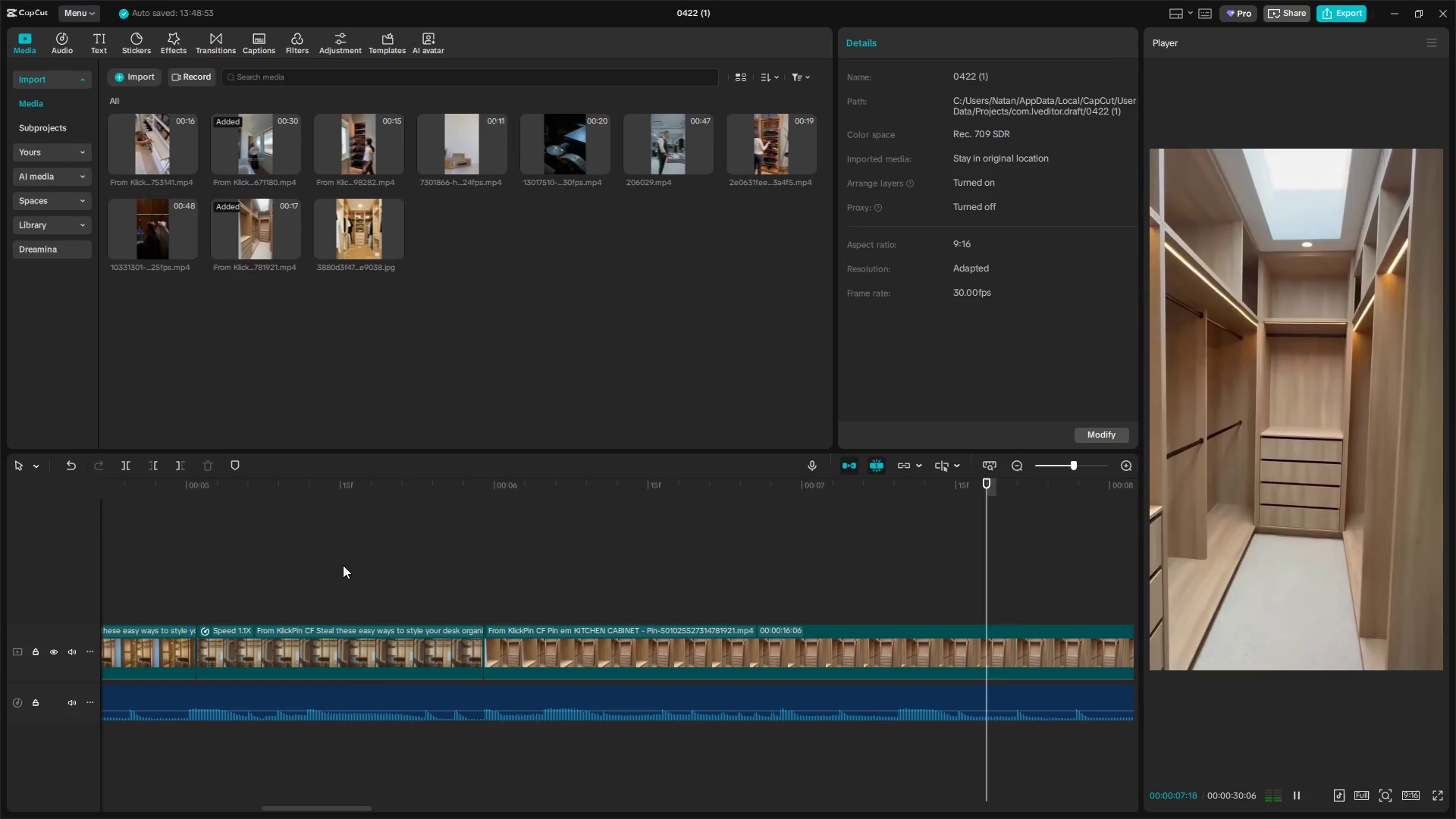 
hold_key(key=ControlLeft, duration=0.89)
scroll: coordinate [510, 650], scroll_direction: down, amount: 16.0
 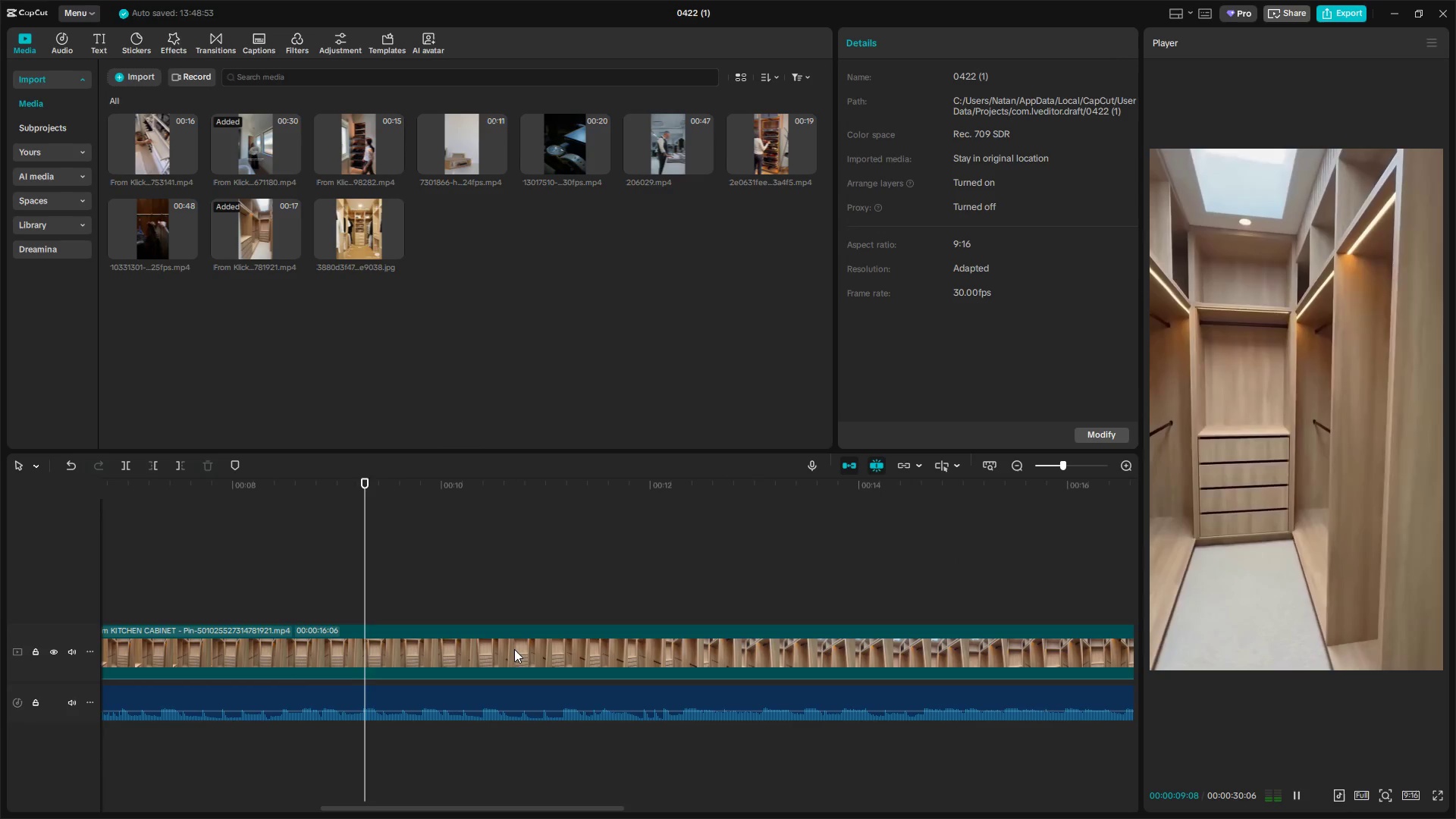 
key(Space)
 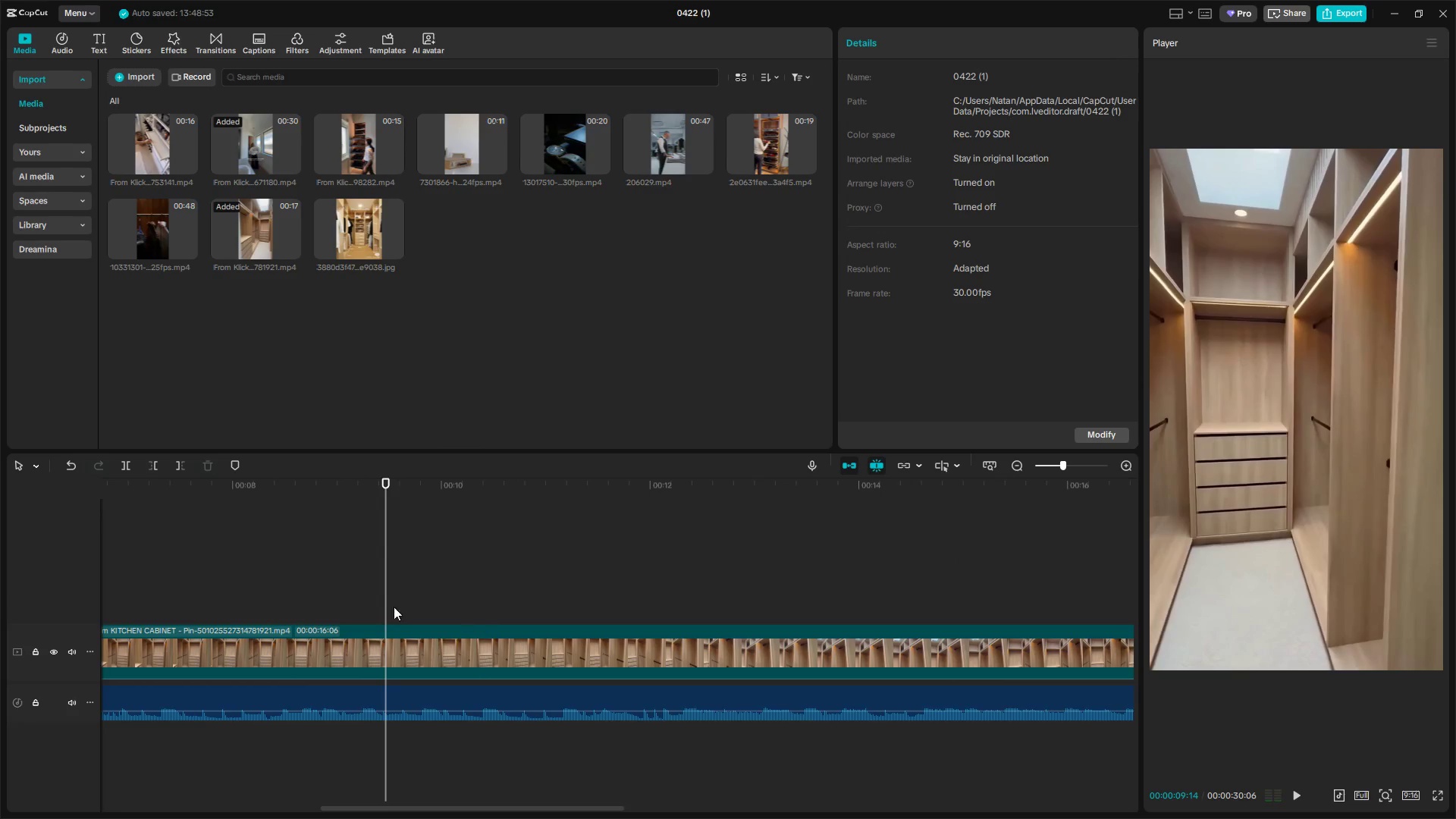 
hold_key(key=ControlLeft, duration=1.28)
scroll: coordinate [400, 638], scroll_direction: down, amount: 20.0
 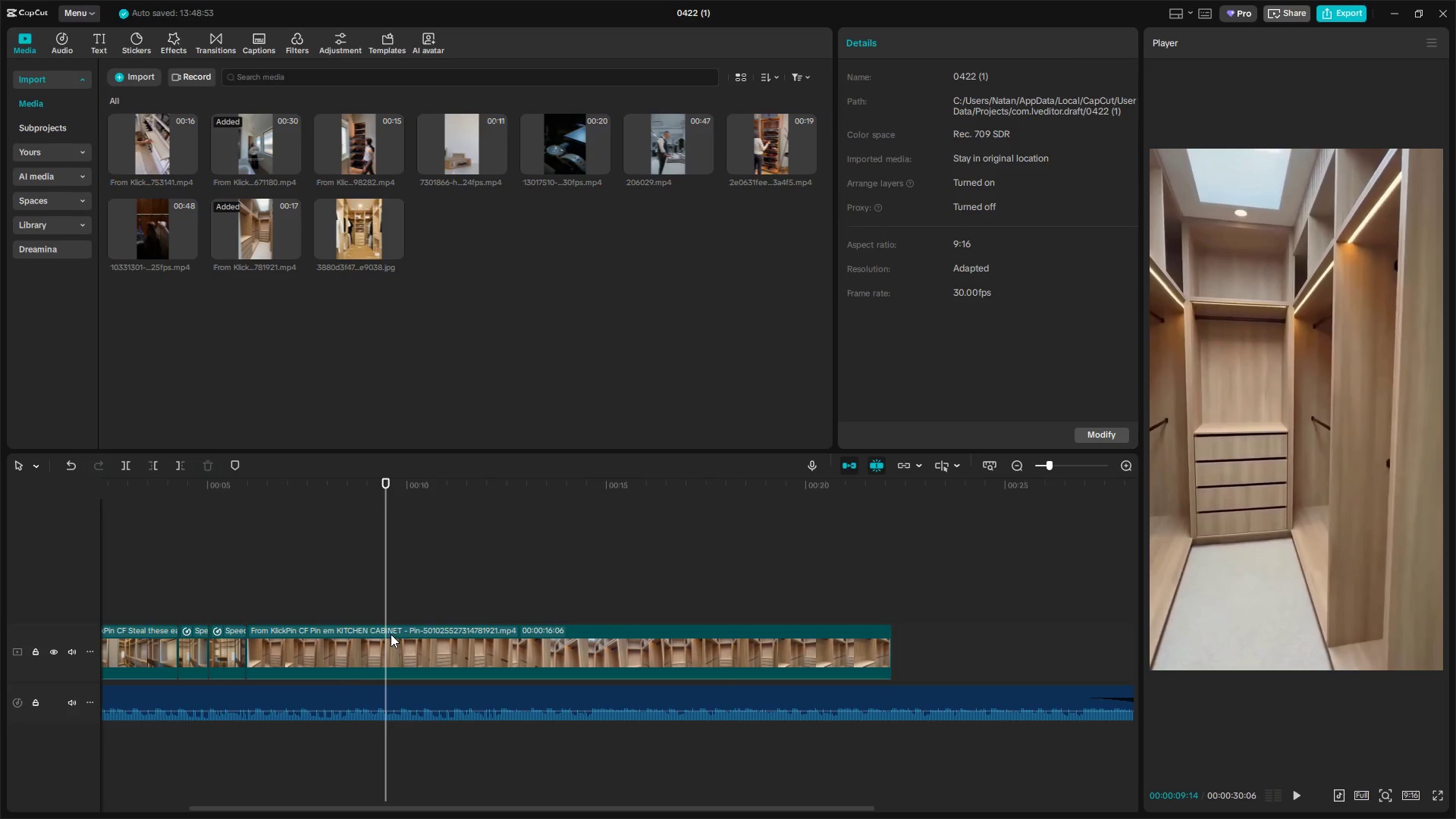 
key(Space)
 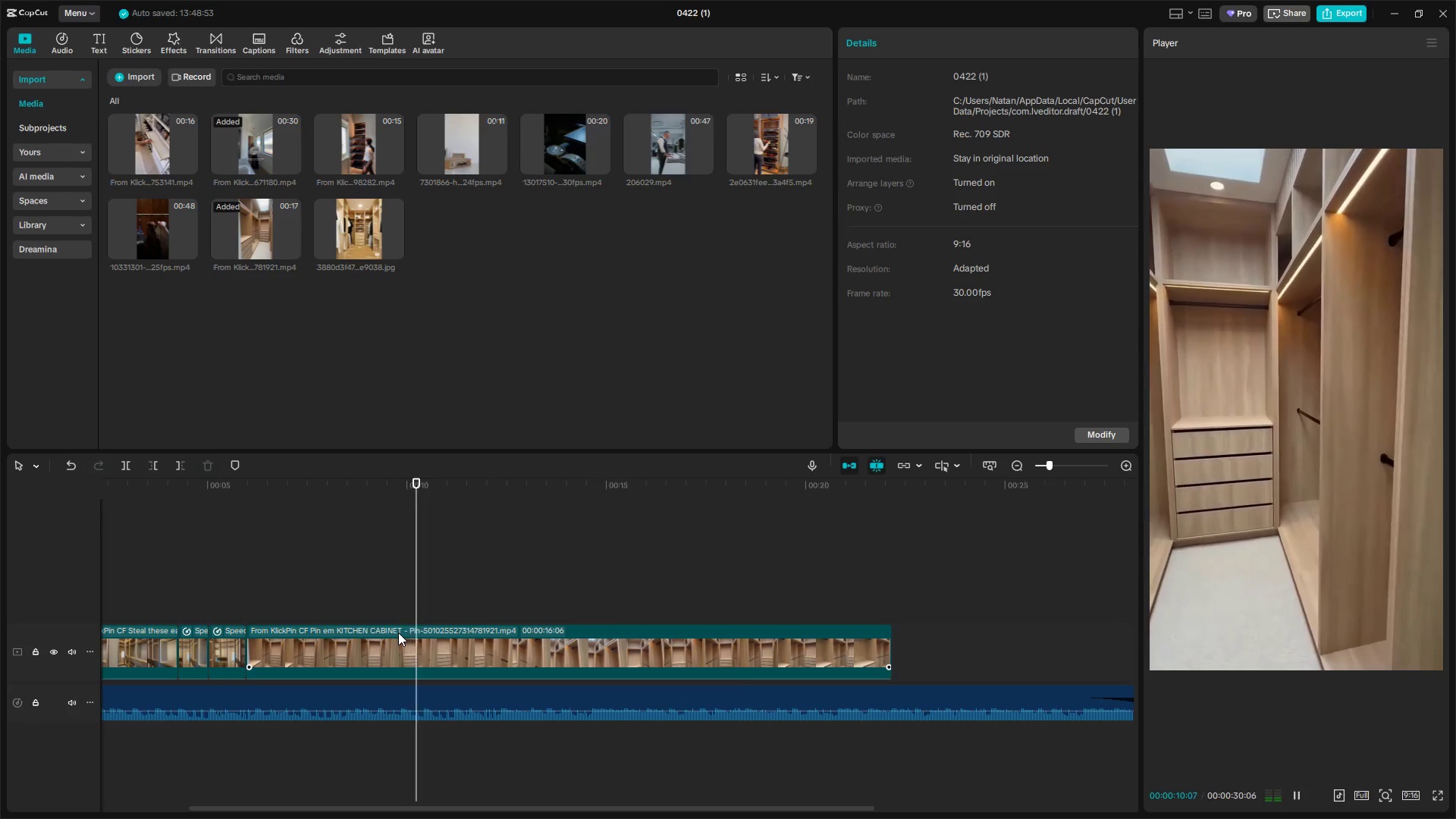 
key(Space)
 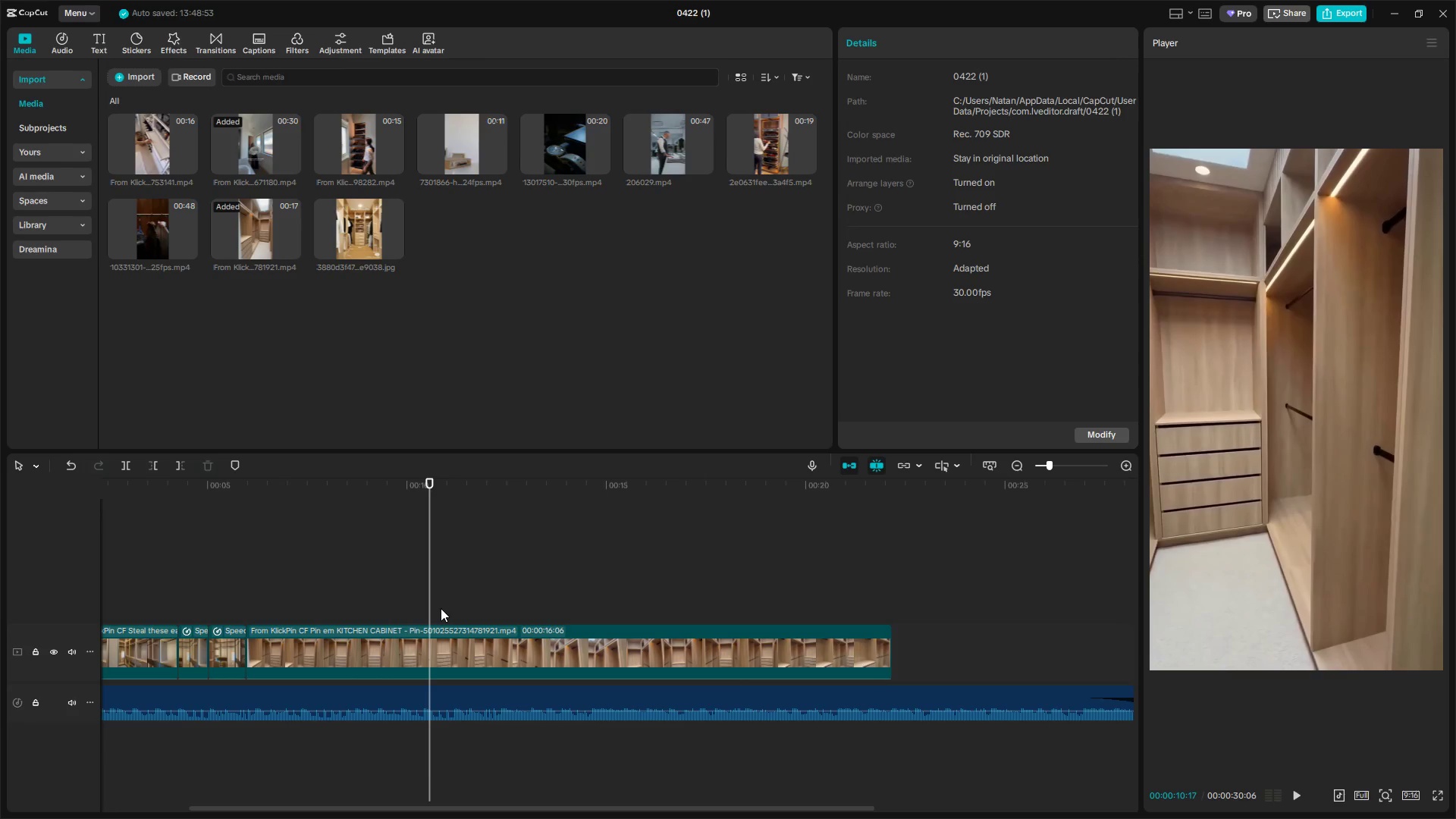 
hold_key(key=ControlLeft, duration=0.84)
 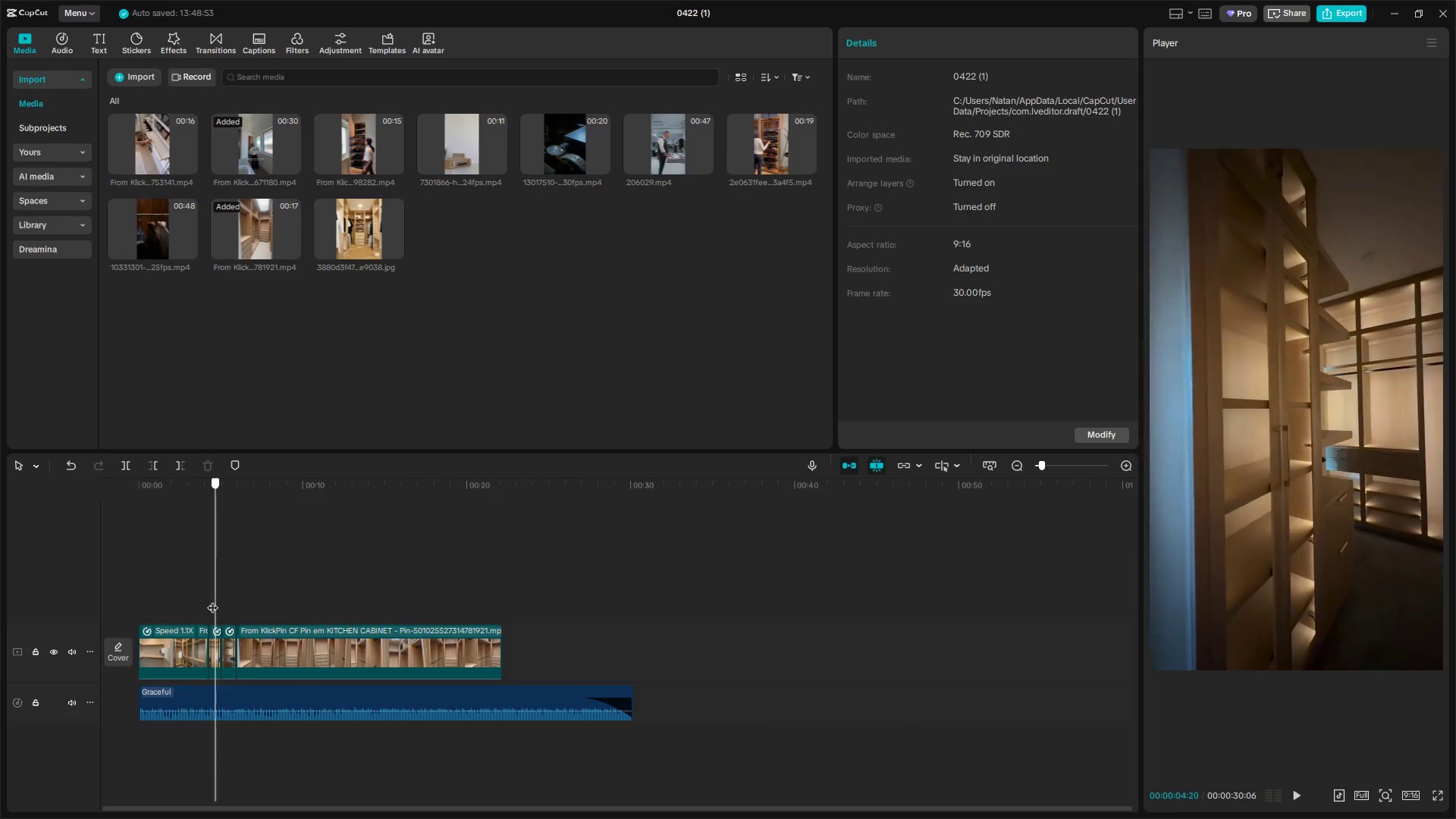 
left_click([215, 599])
 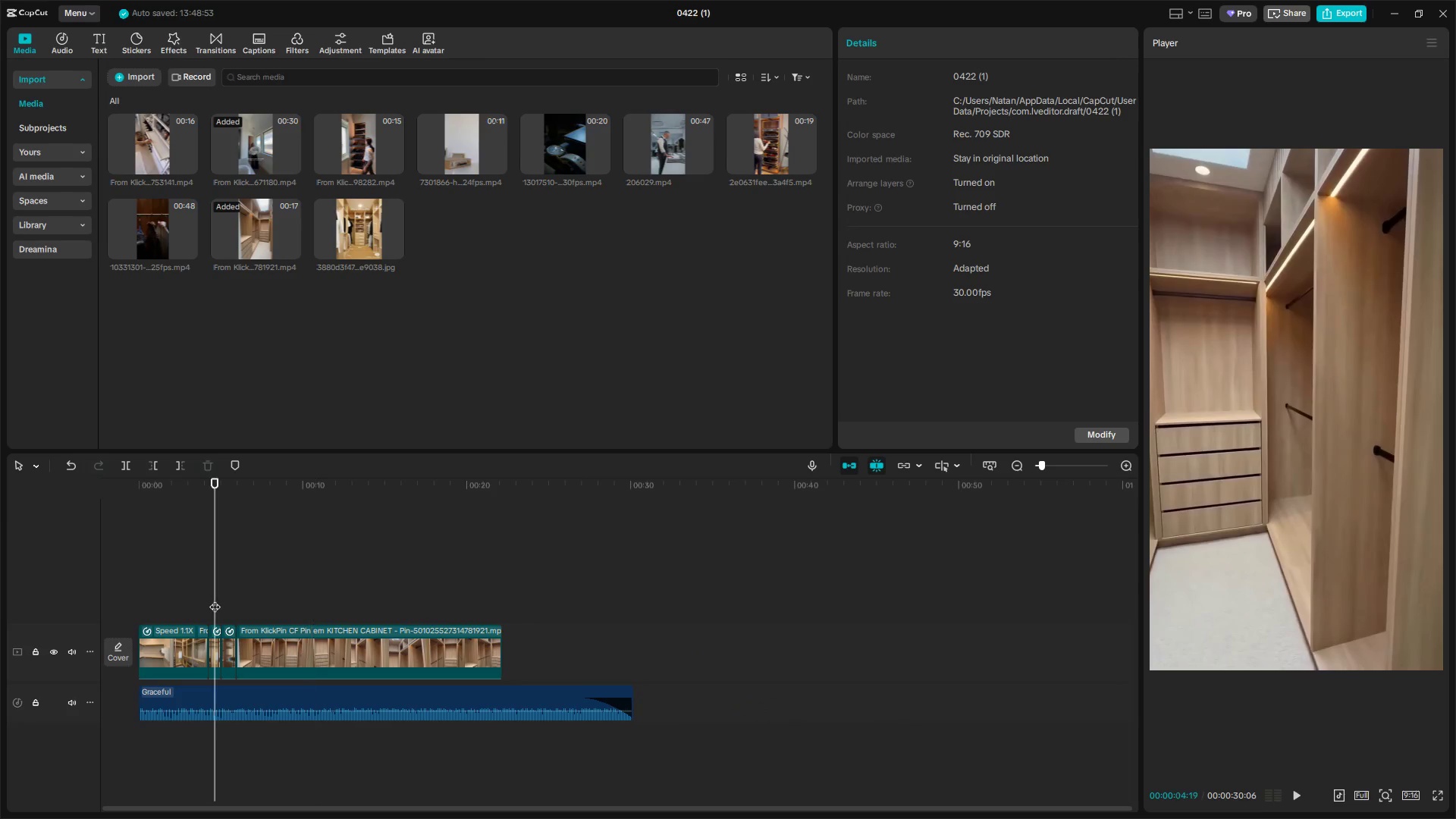 
scroll: coordinate [436, 617], scroll_direction: down, amount: 12.0
 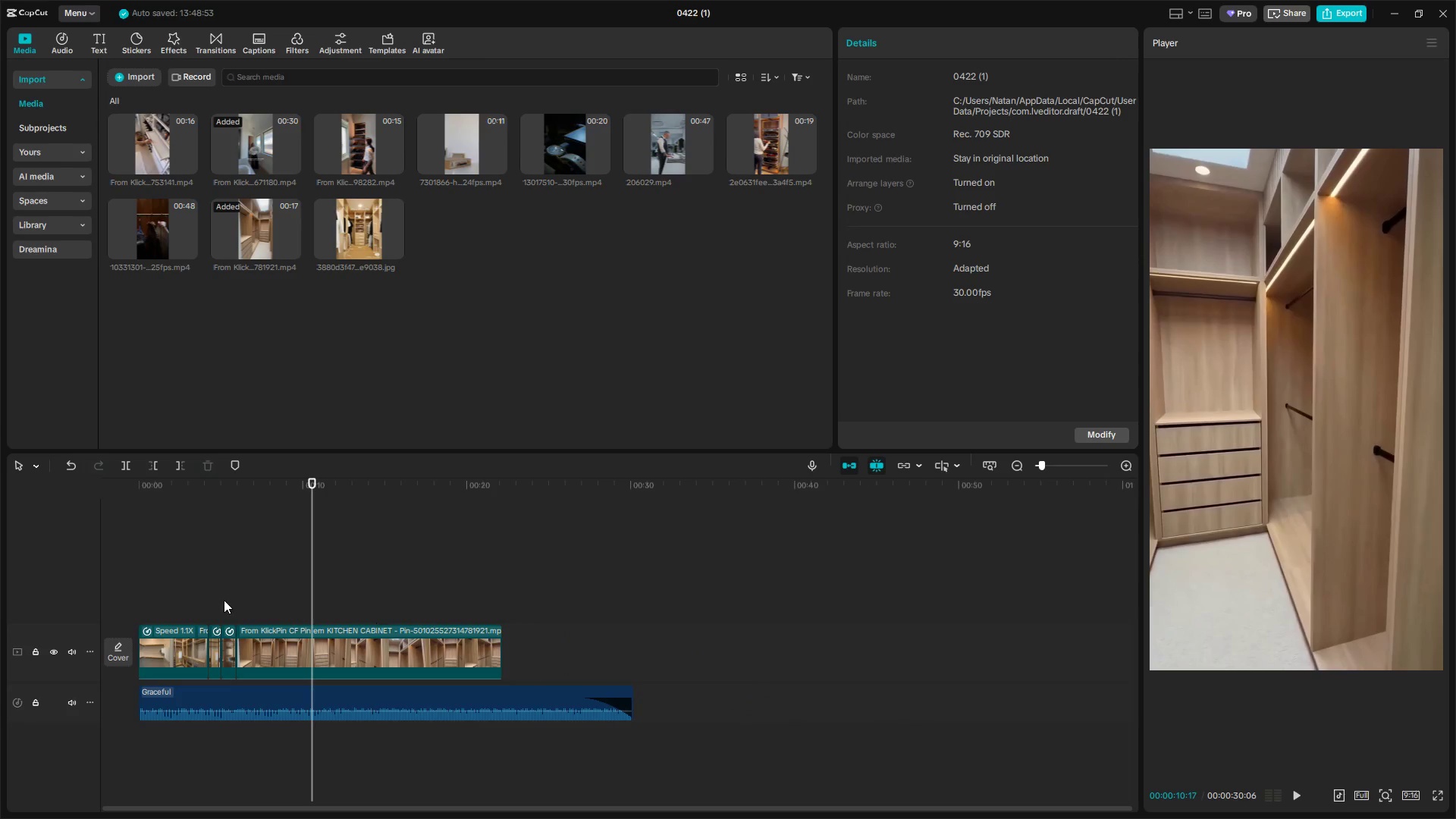 
left_click_drag(start_coordinate=[215, 599], to_coordinate=[67, 601])
 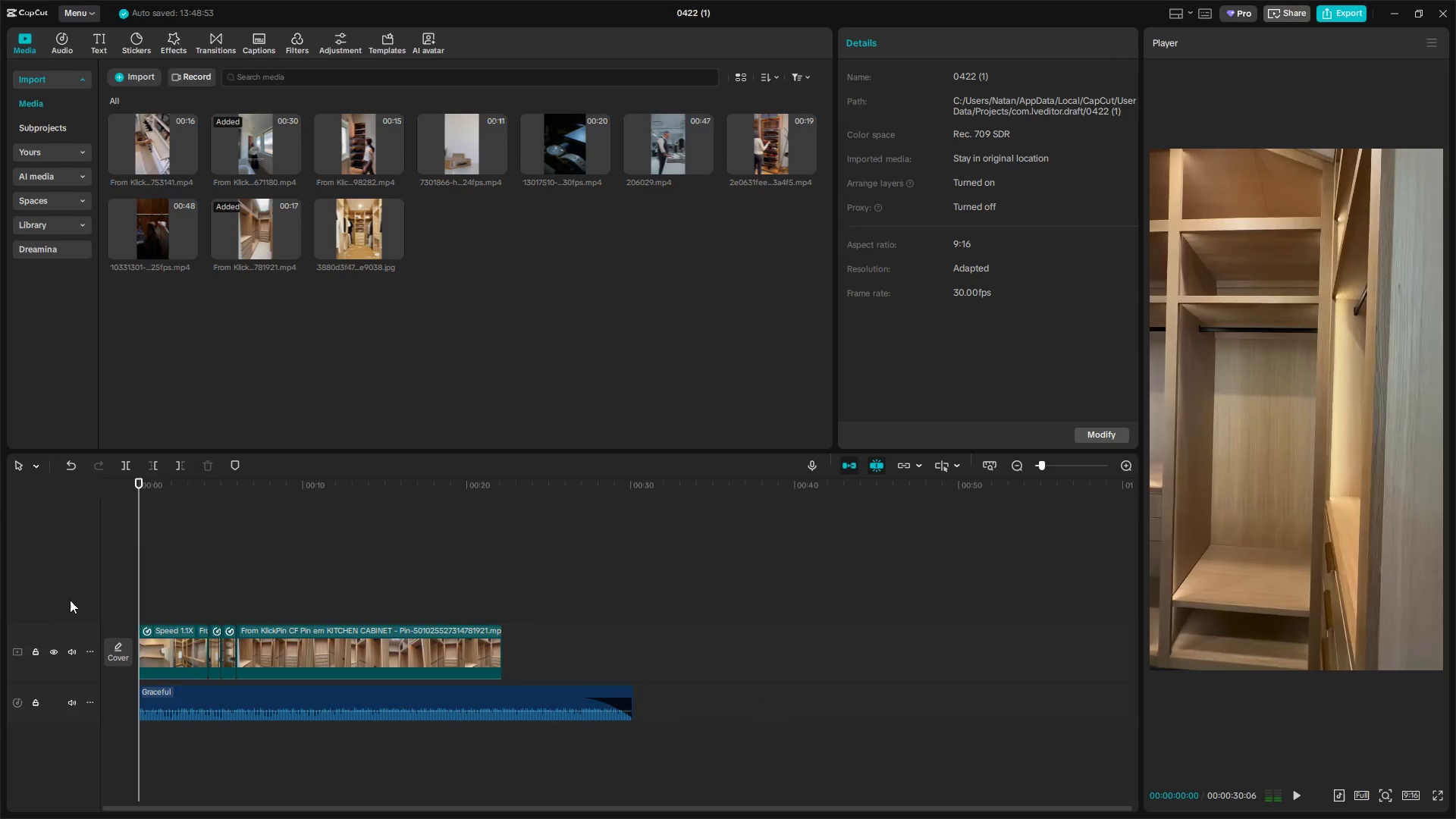 
key(Space)